 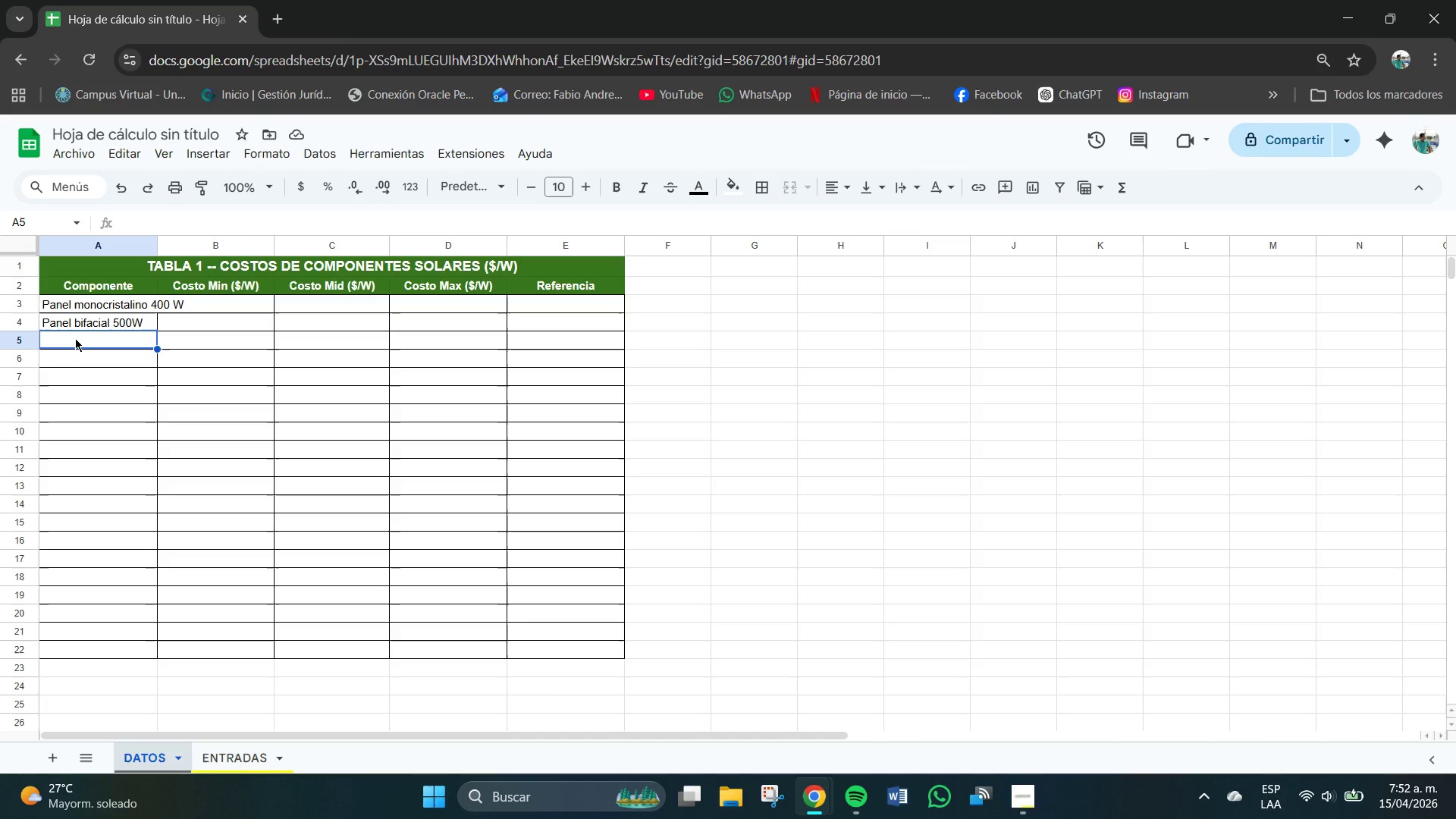 
type(Inversor)
 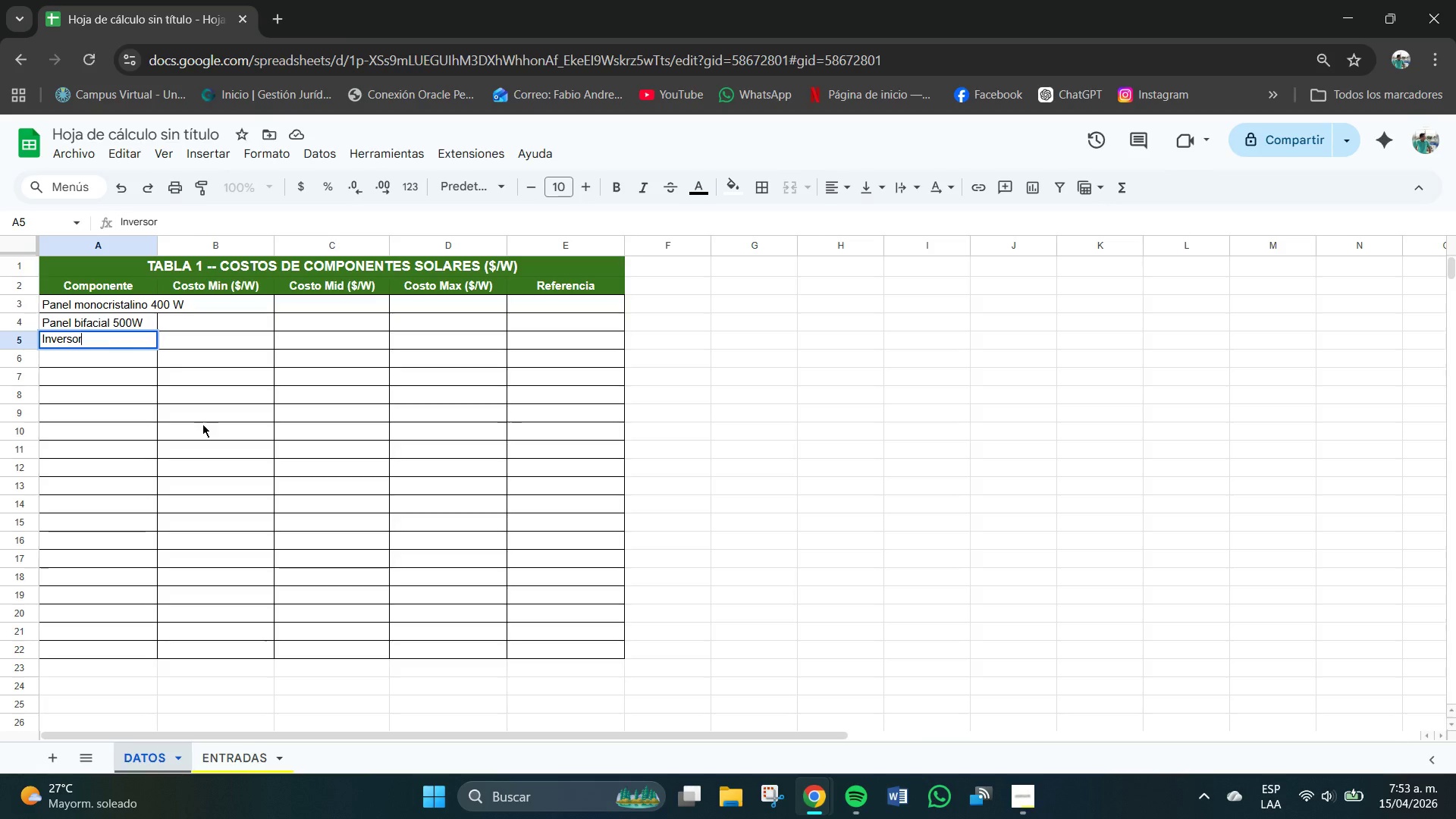 
type( string)
 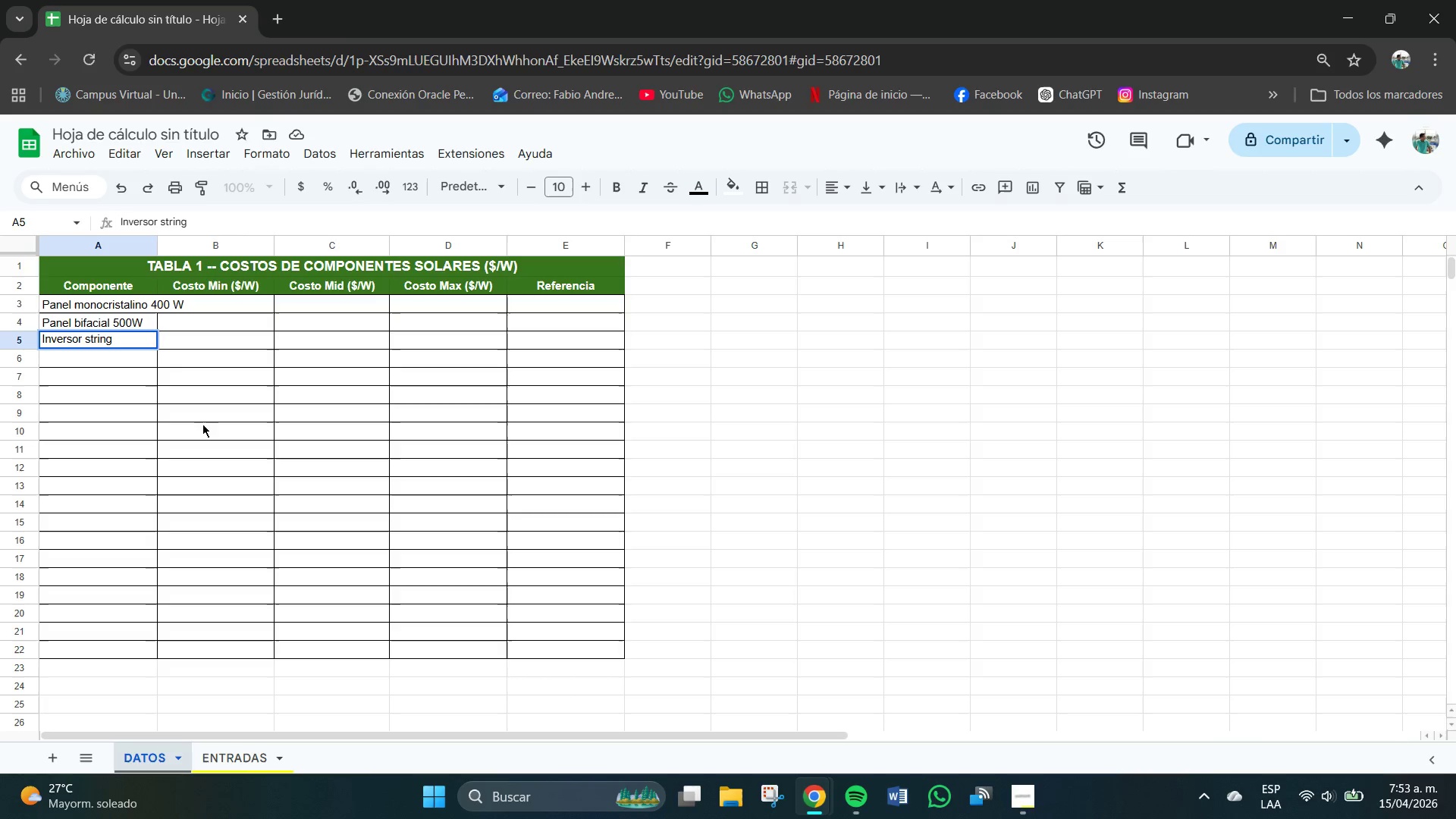 
key(Enter)
 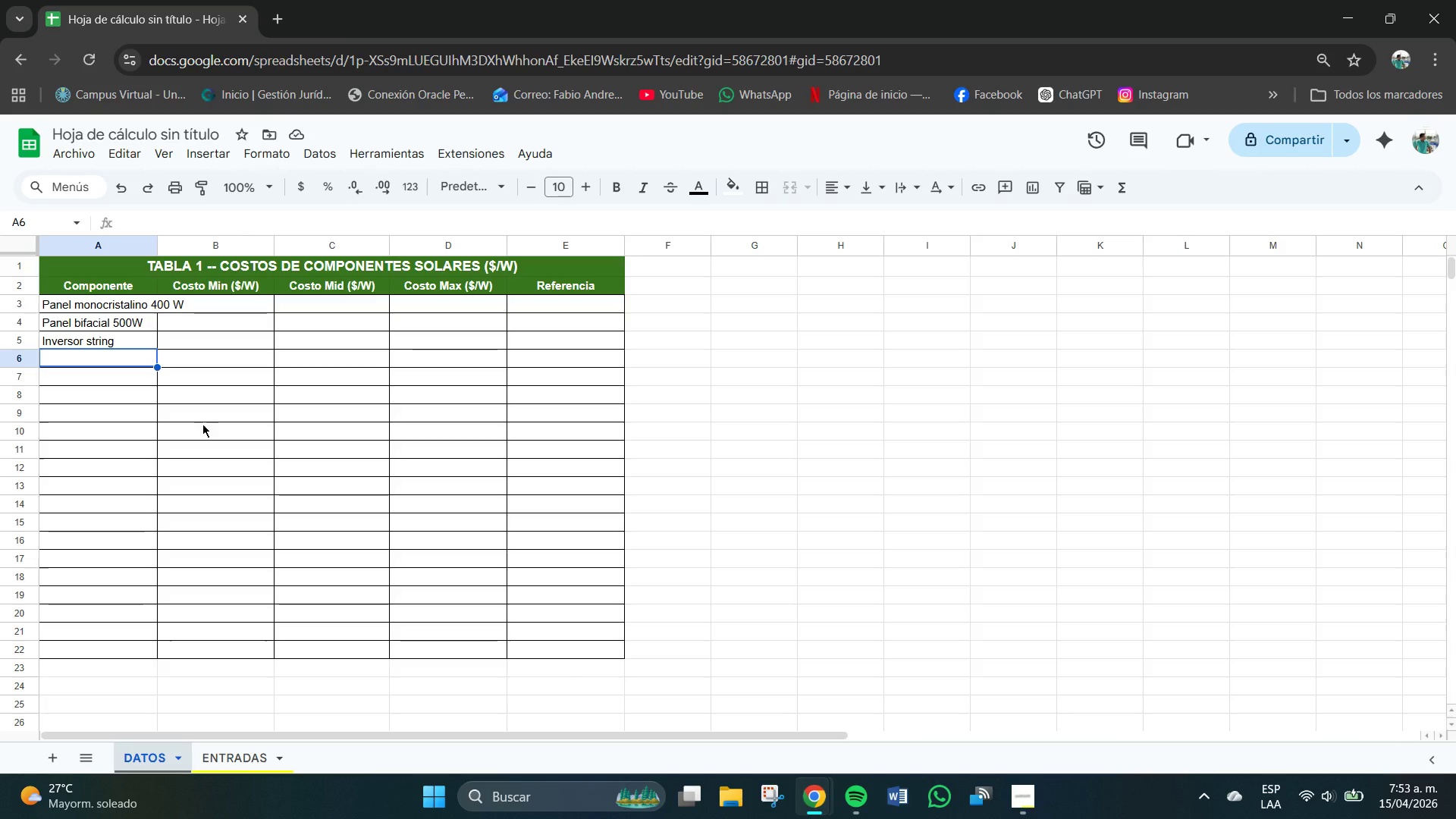 
wait(11.89)
 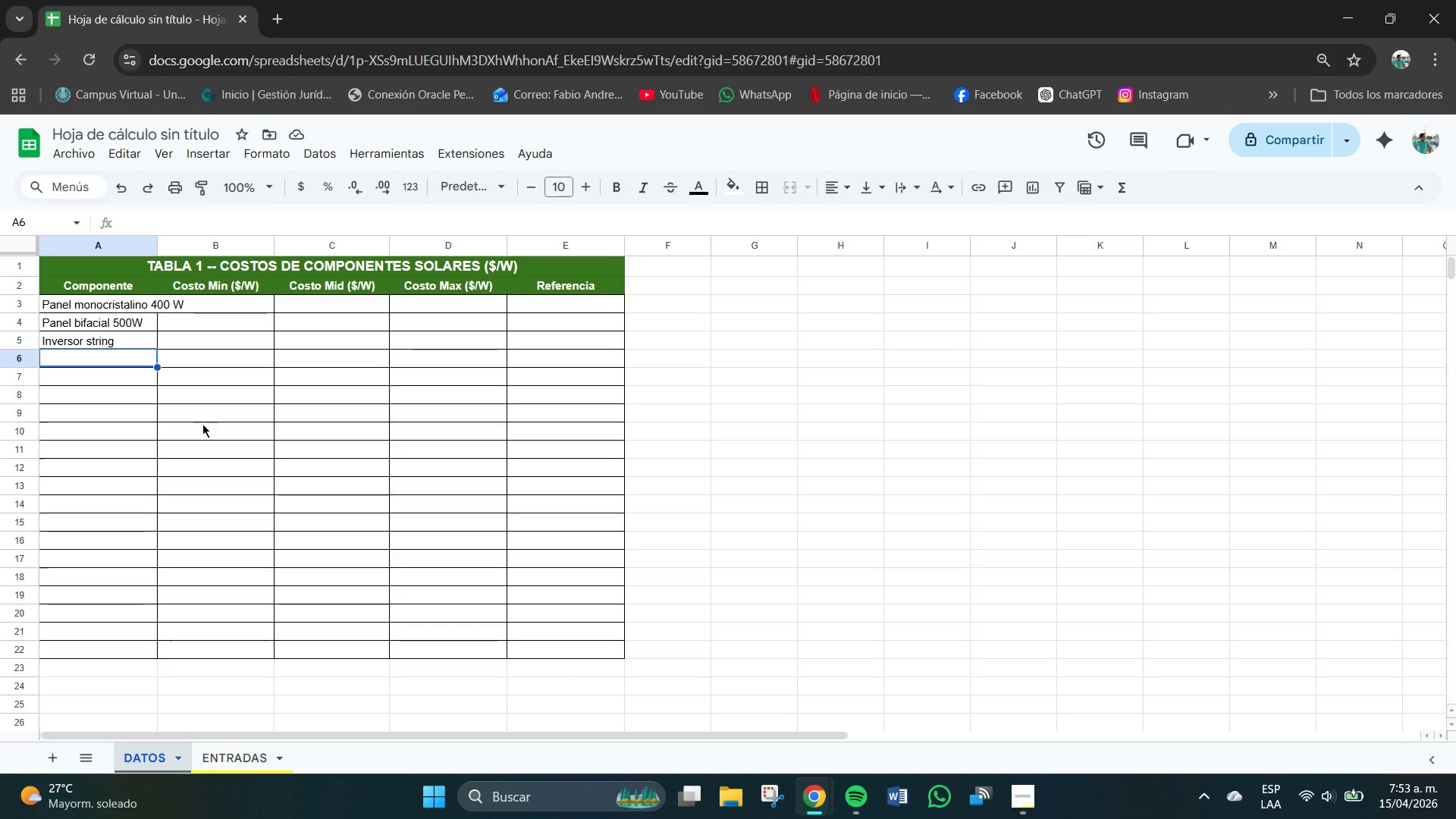 
type(Inversor C)
key(Backspace)
type(centrl)
key(Backspace)
type(al)
 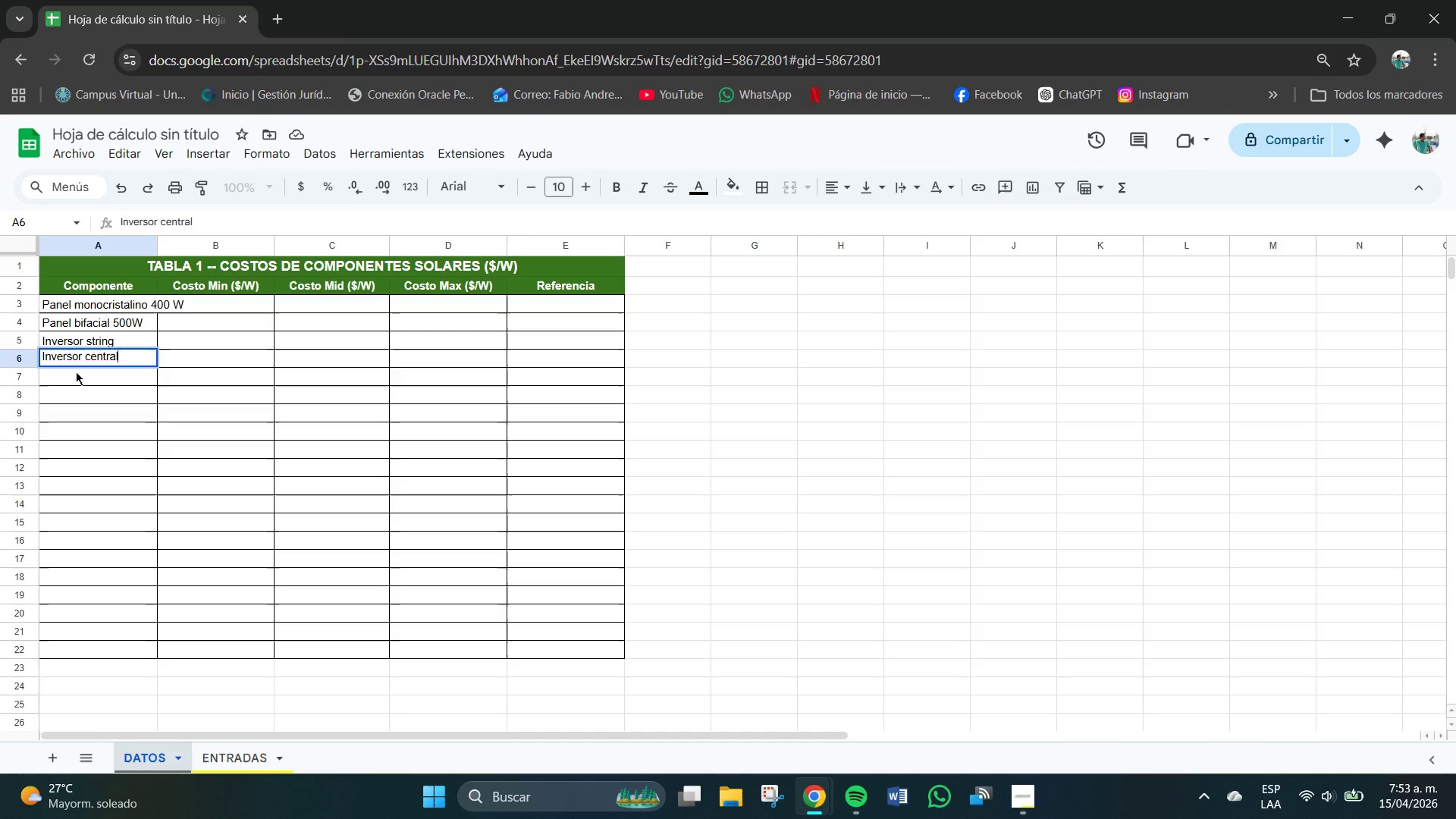 
key(Enter)
 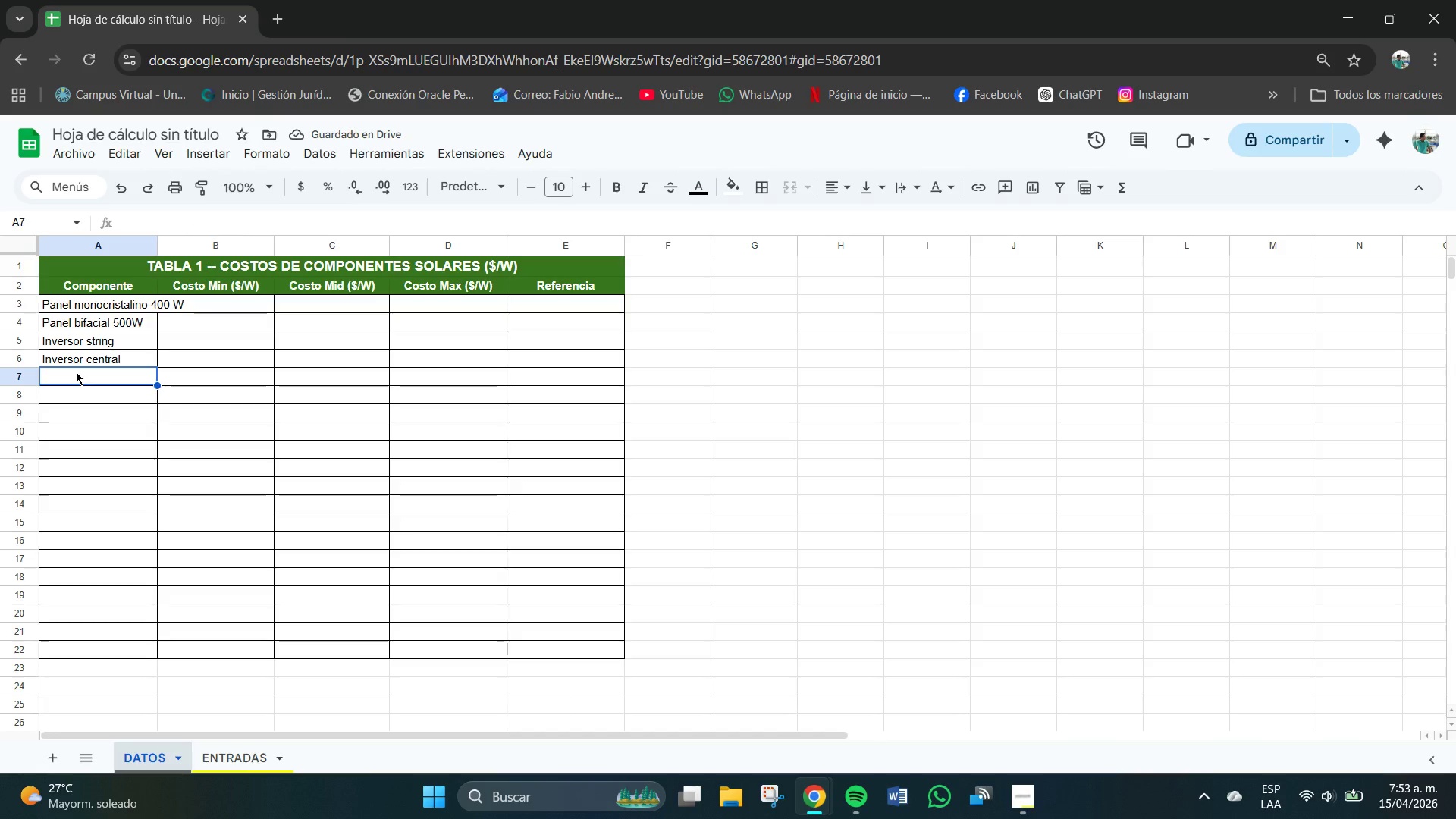 
type(Estruct)
key(Backspace)
 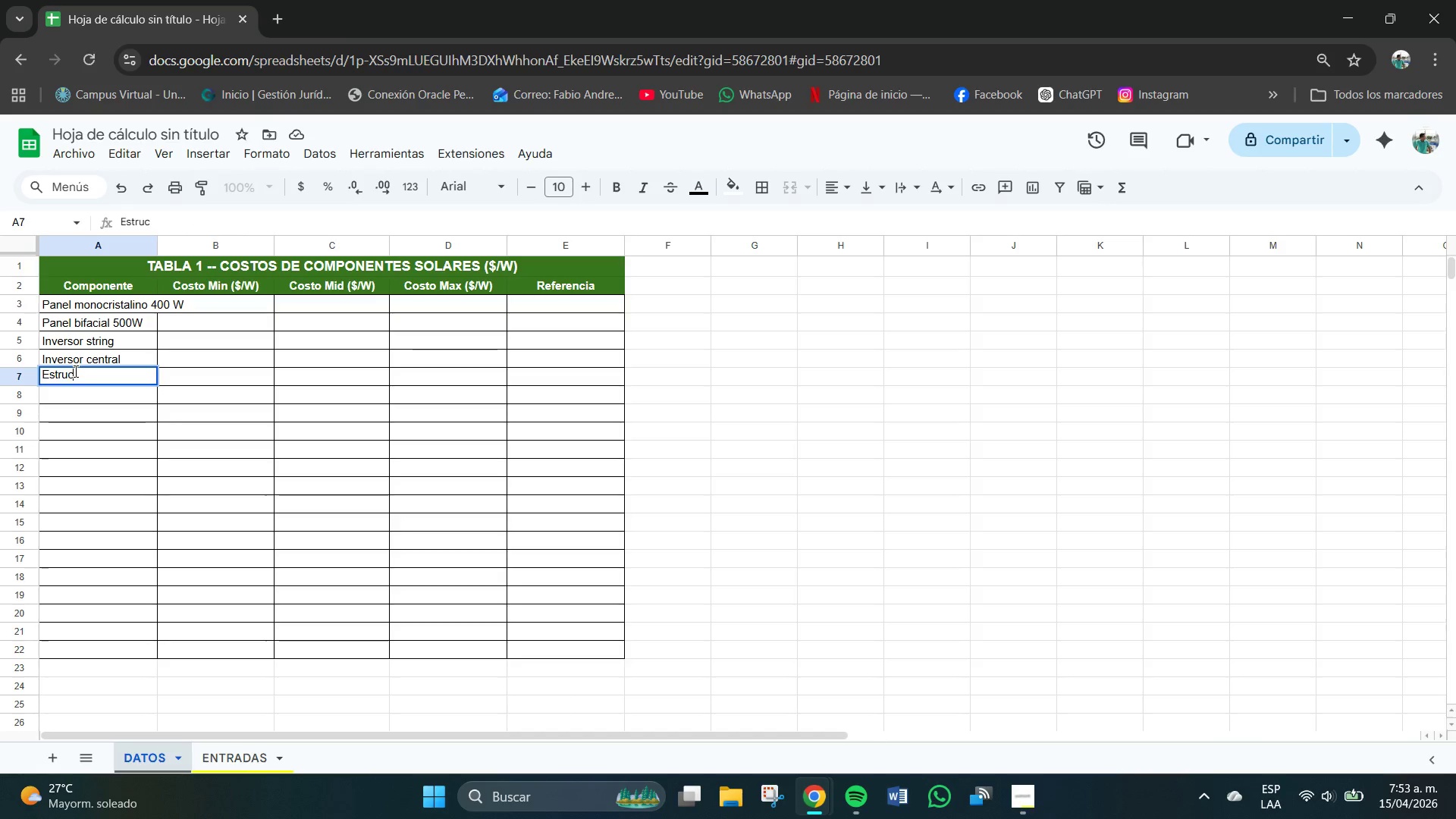 
type(tura seguimiento 1 )
key(Backspace)
type(-eje)
 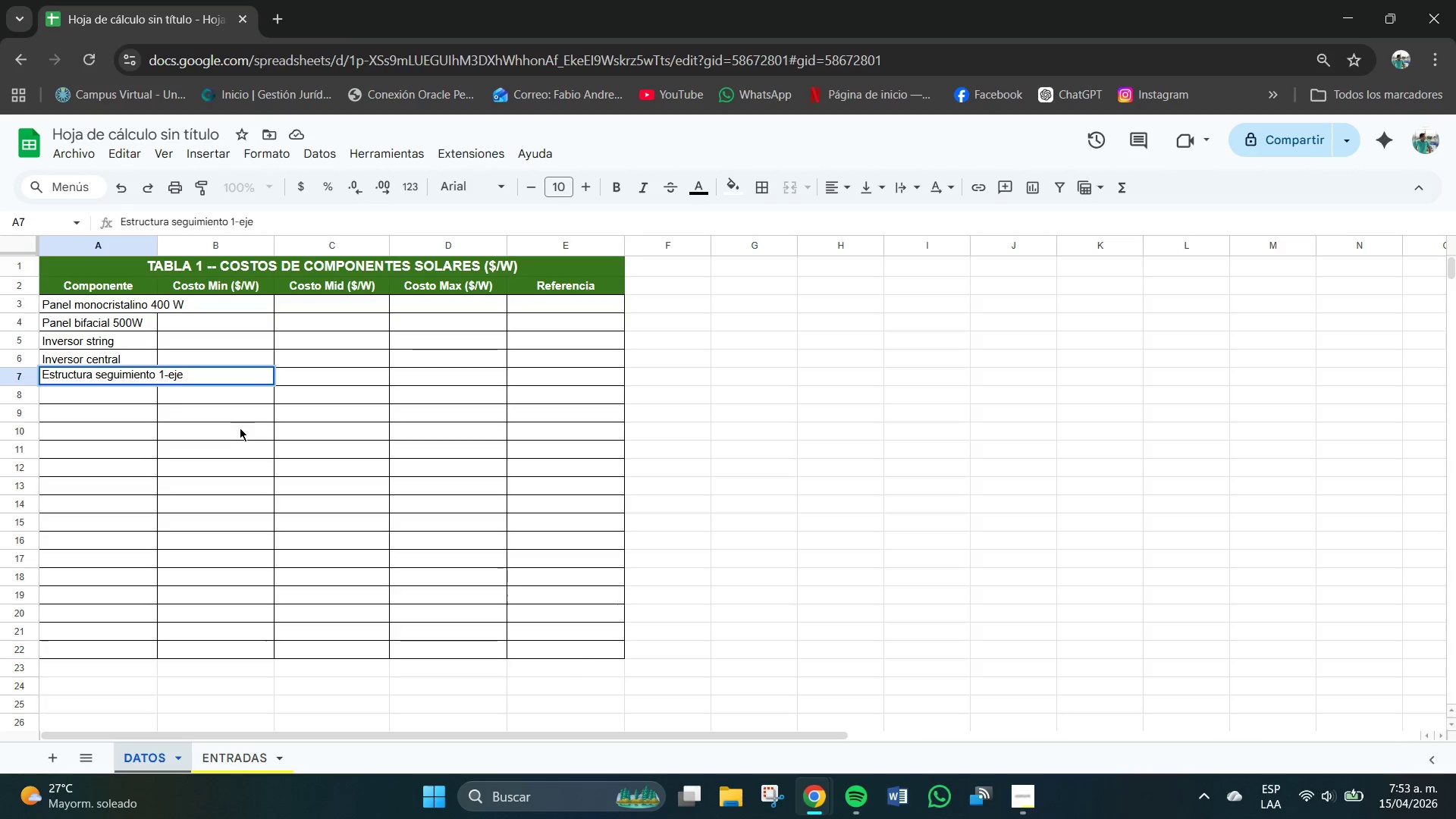 
key(Enter)
 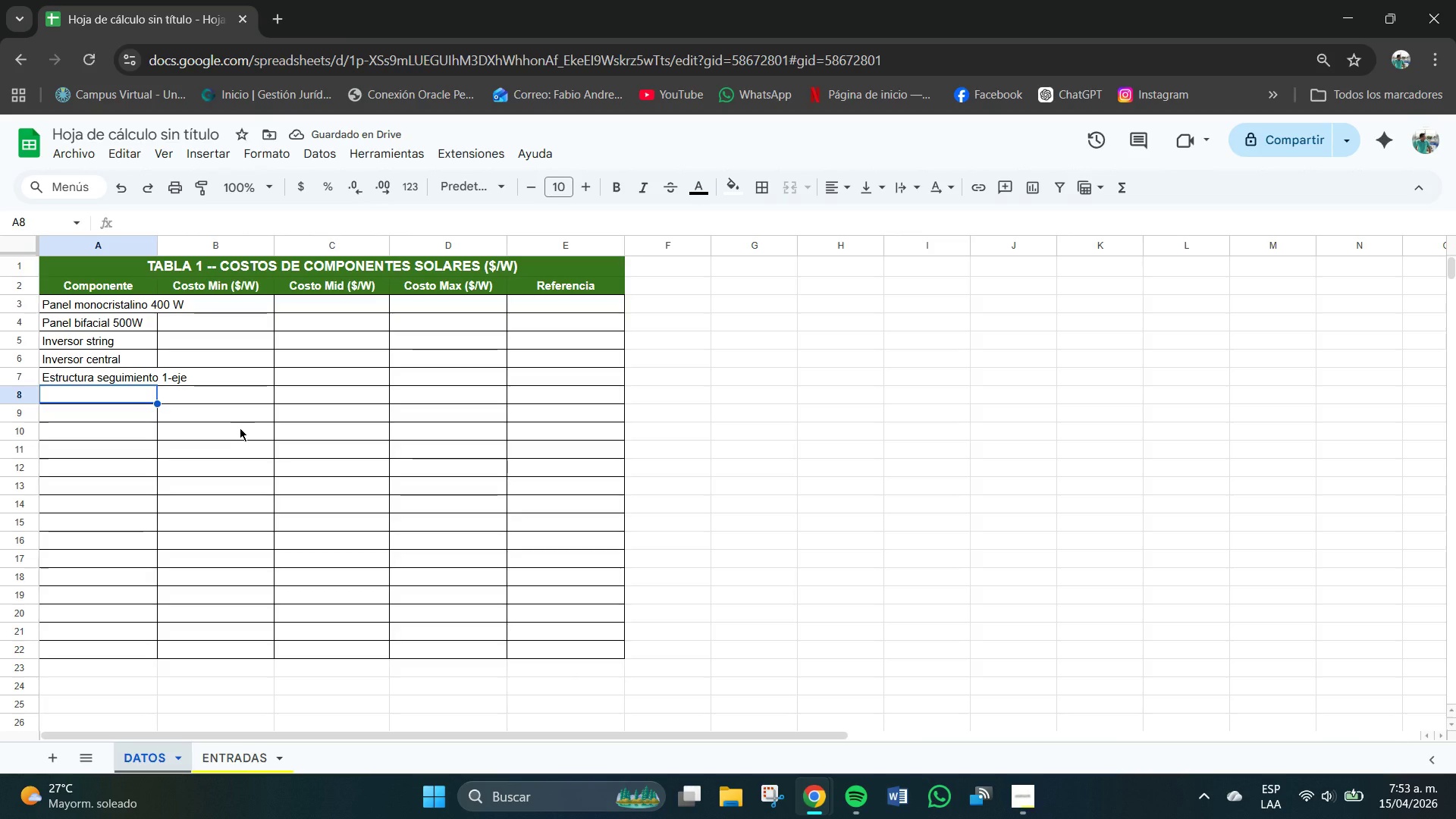 
type(Est5ructura)
key(Backspace)
key(Backspace)
key(Backspace)
type(ructura fija *agrovoltaica()
 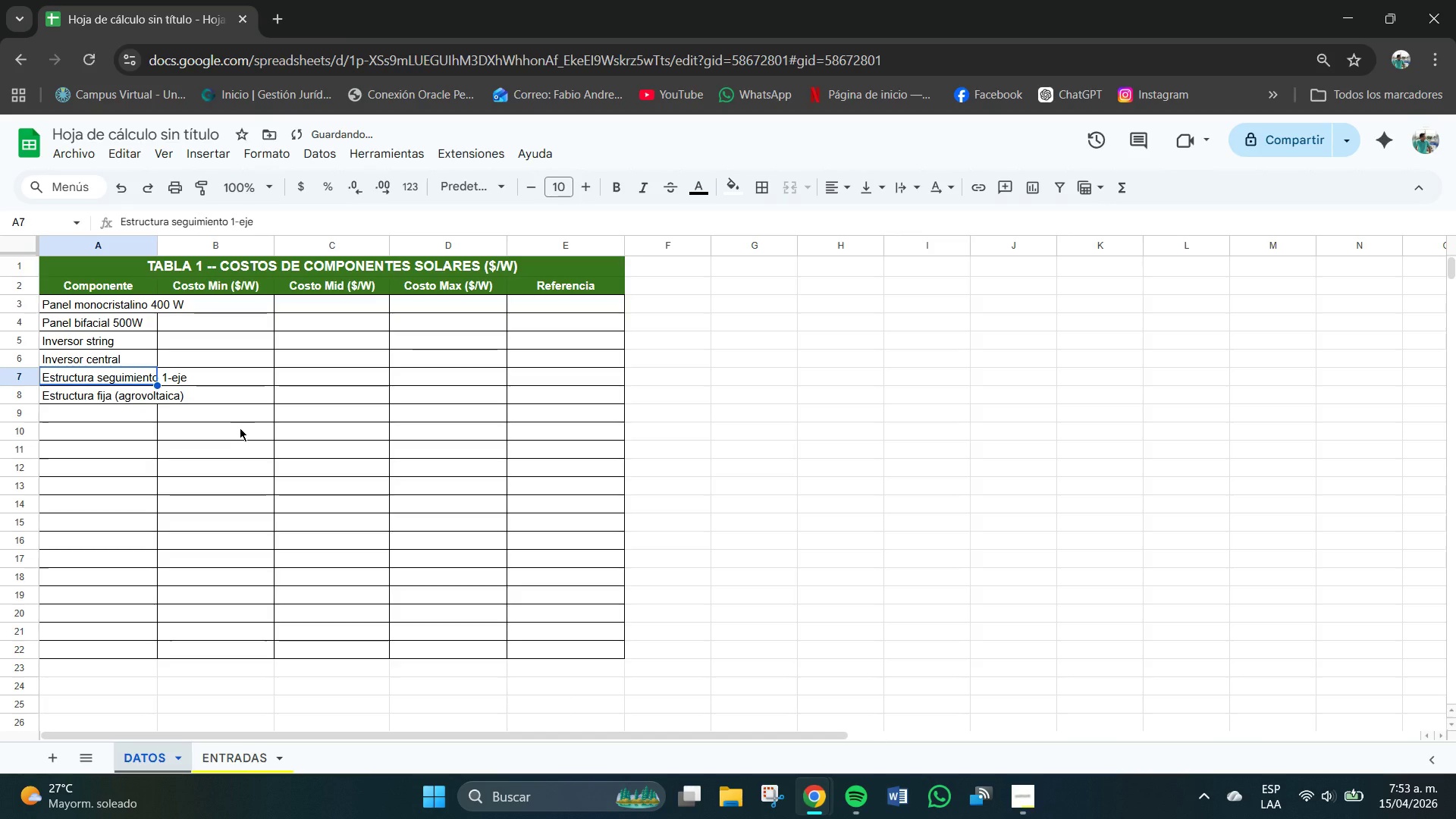 
 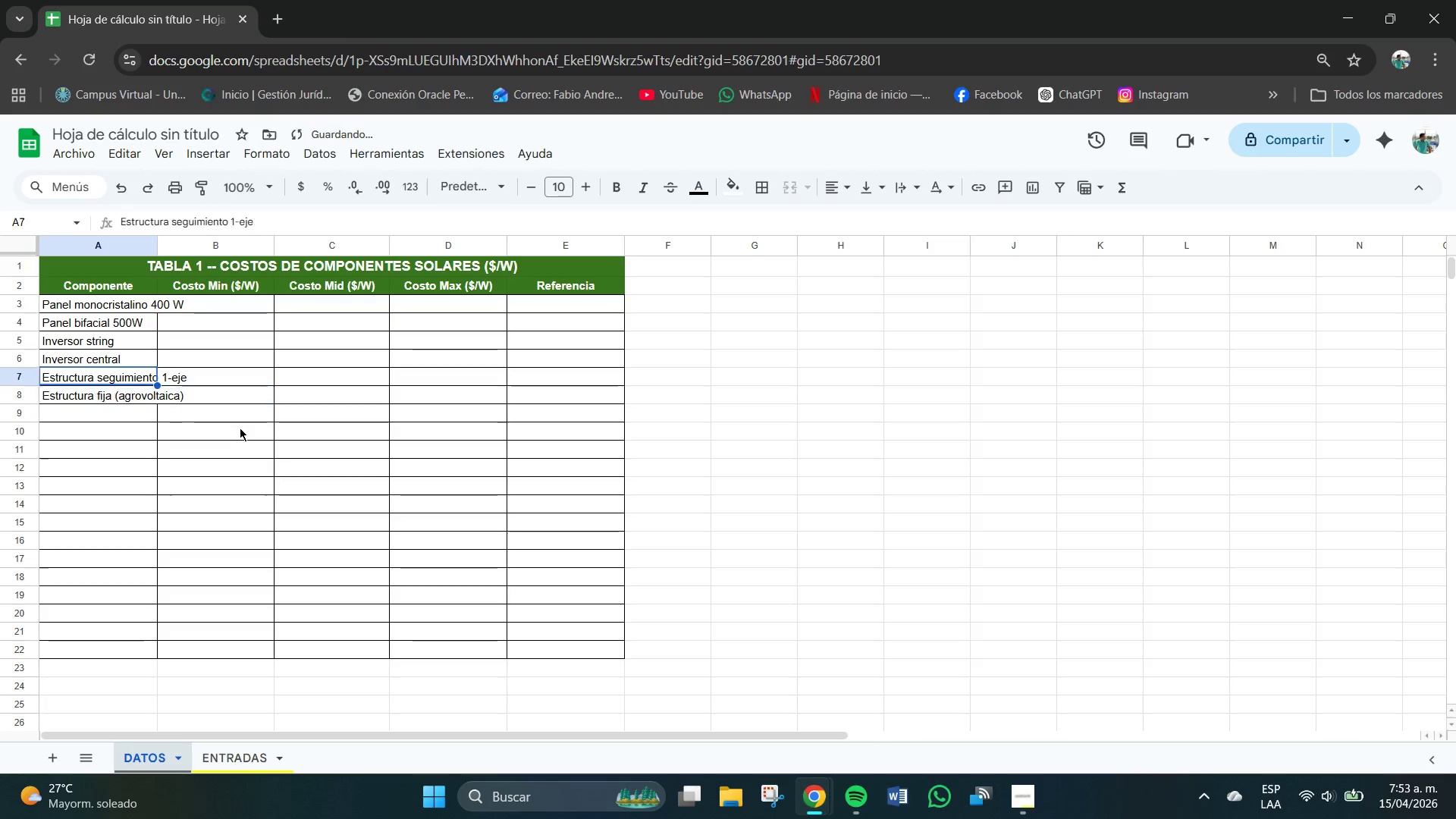 
key(Shift+ShiftRight)
 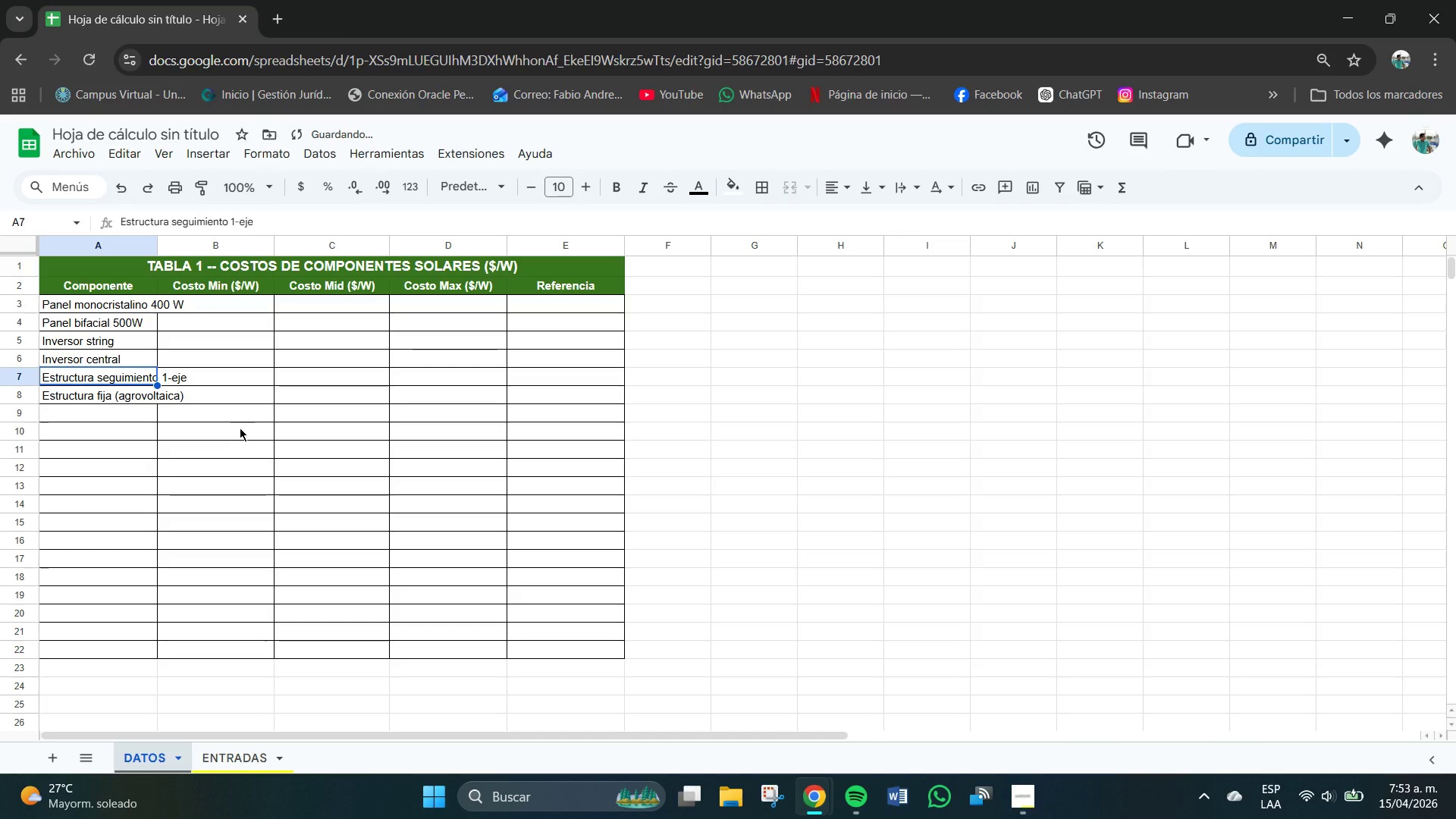 
key(Shift+Enter)
 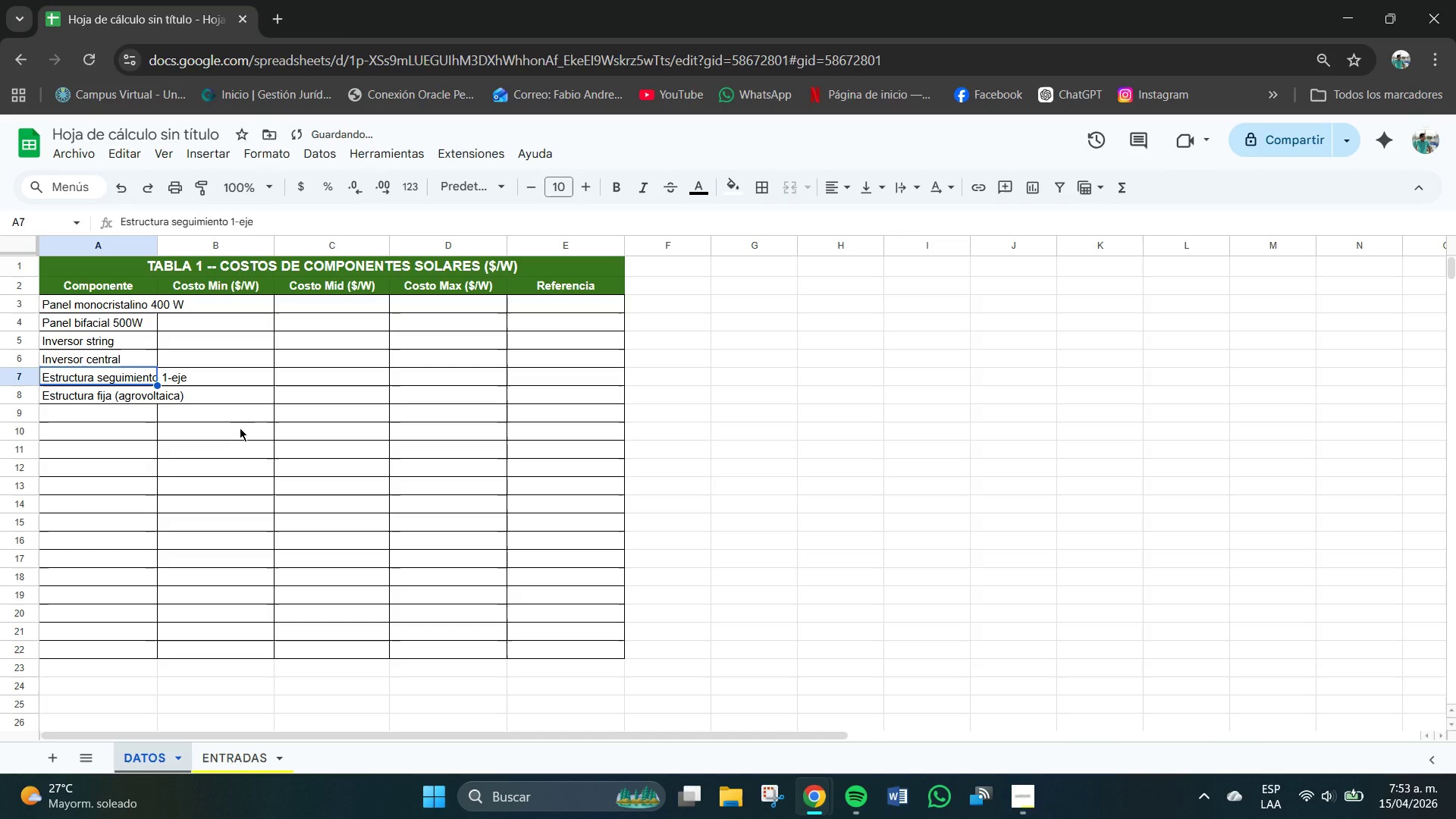 
key(Shift+Enter)
 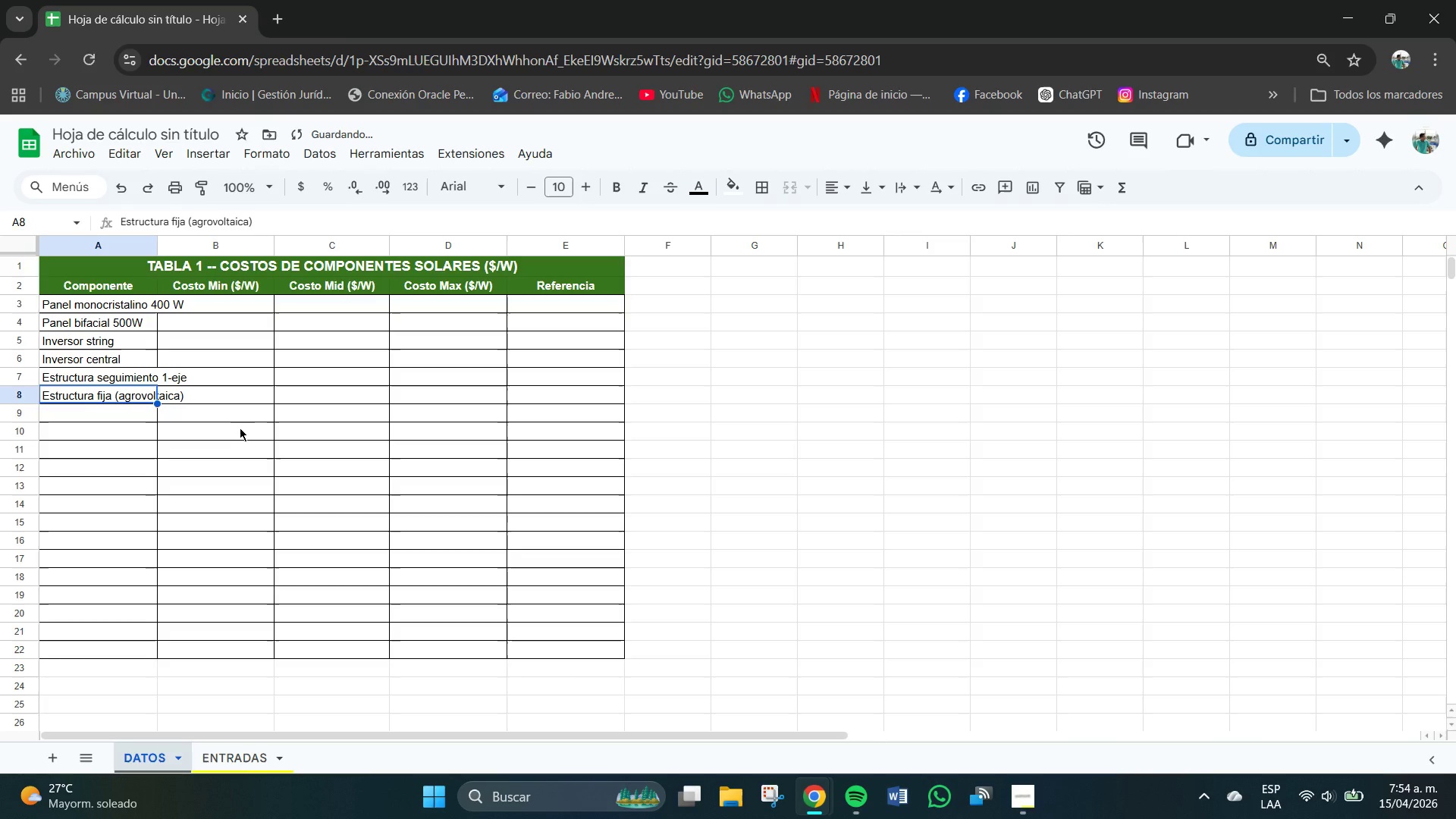 
key(Enter)
 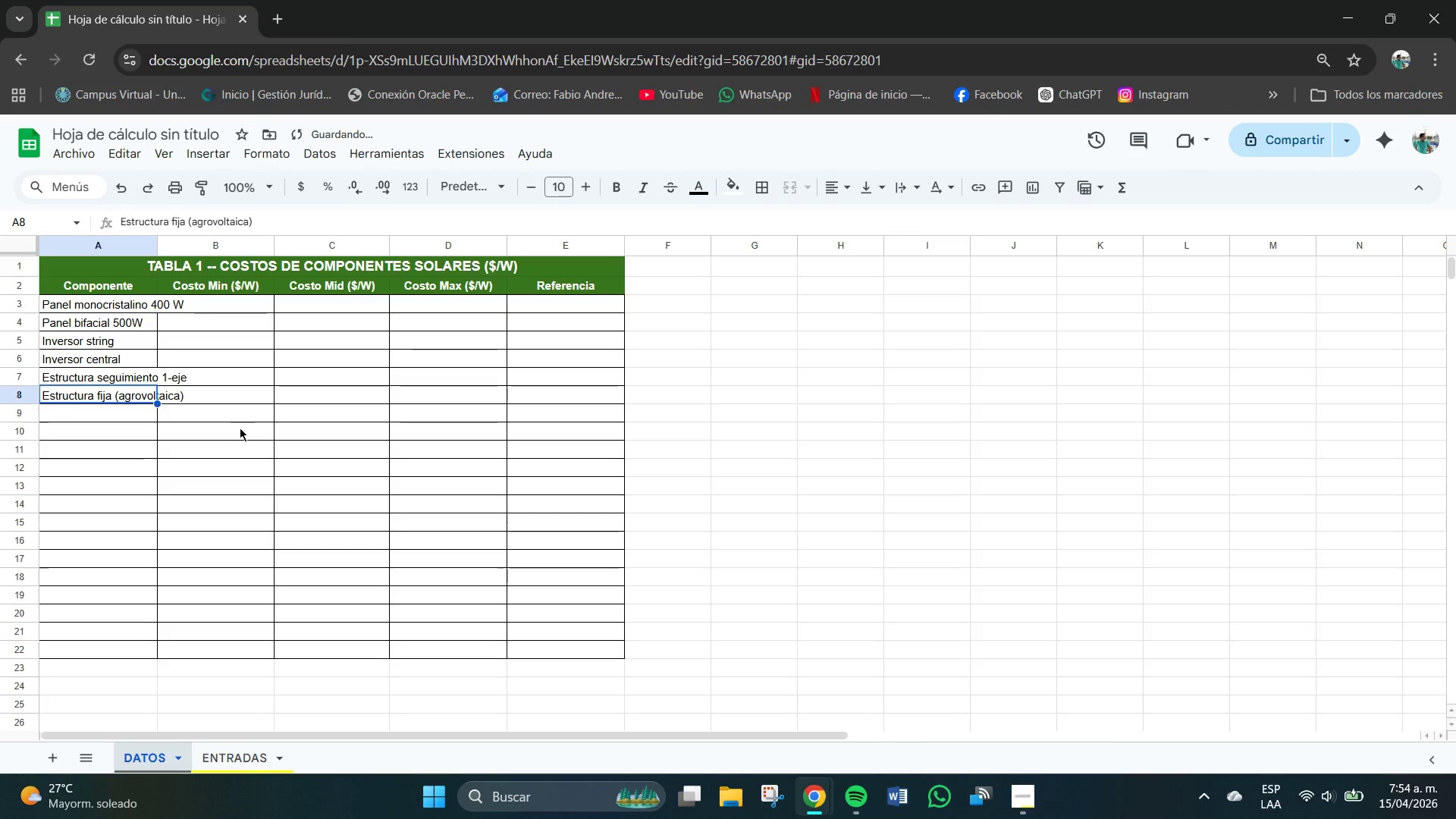 
key(Enter)
 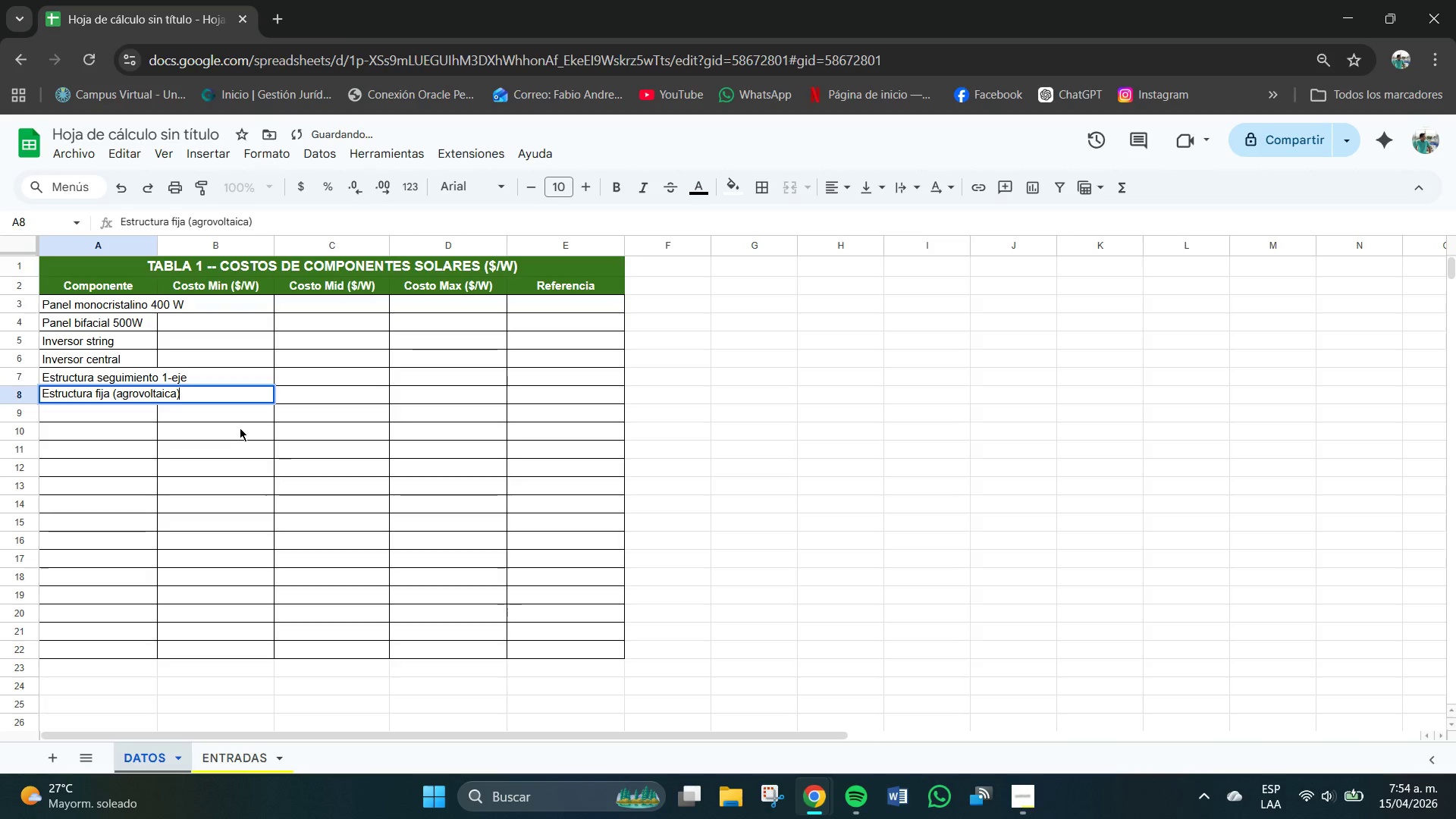 
key(Enter)
 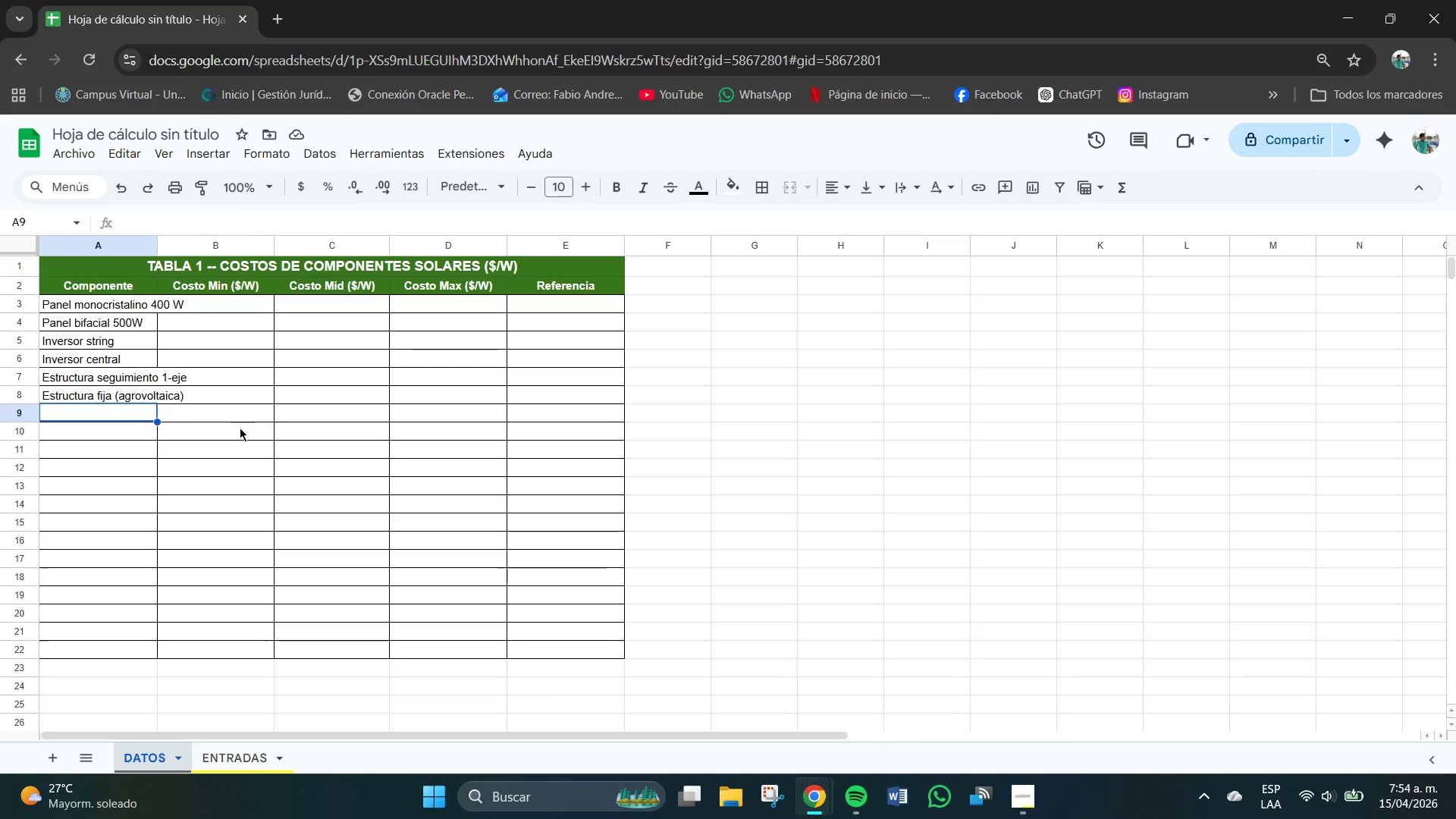 
type(Cableado DC)
 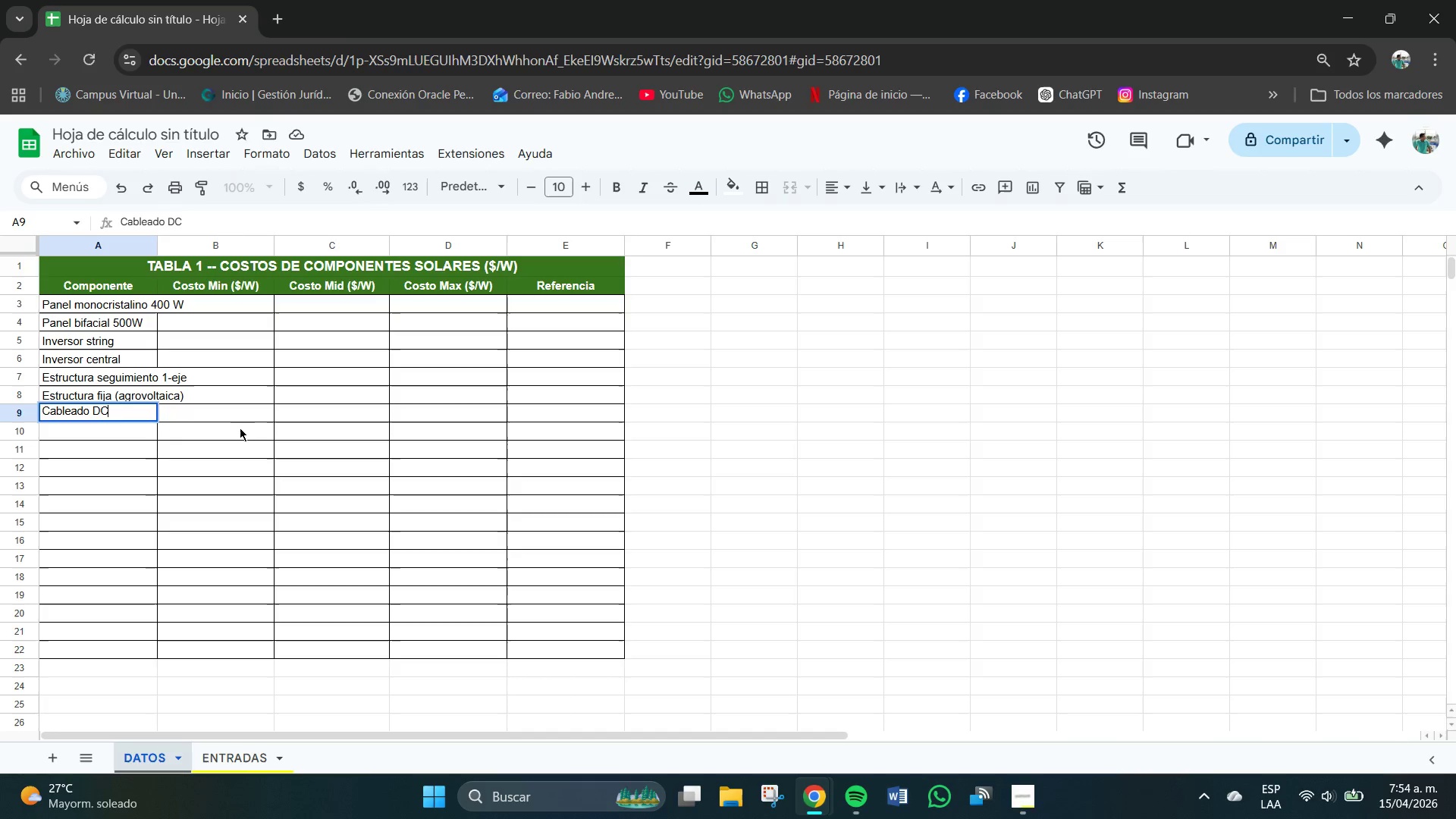 
key(Enter)
 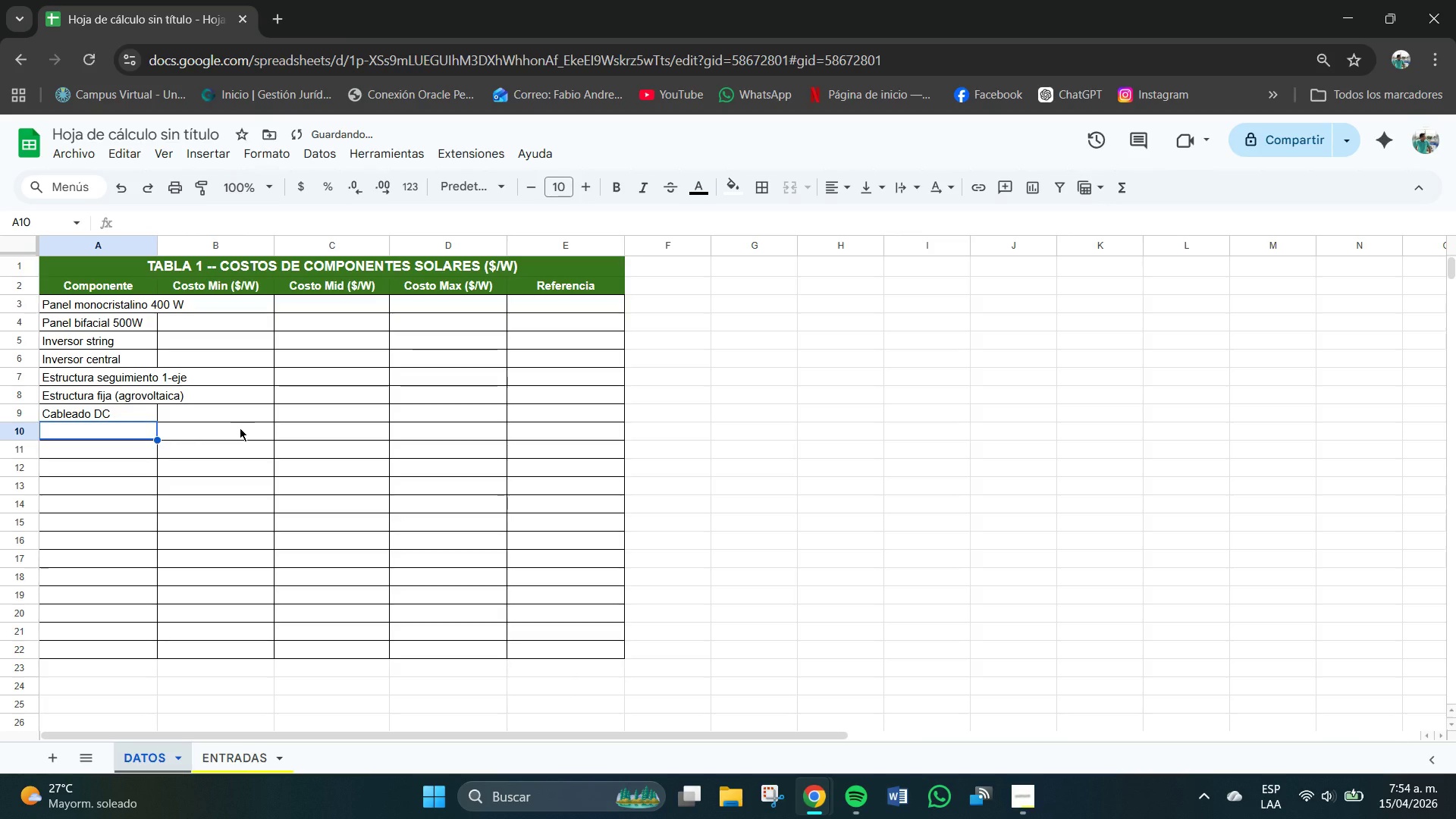 
type(Cableado AC)
 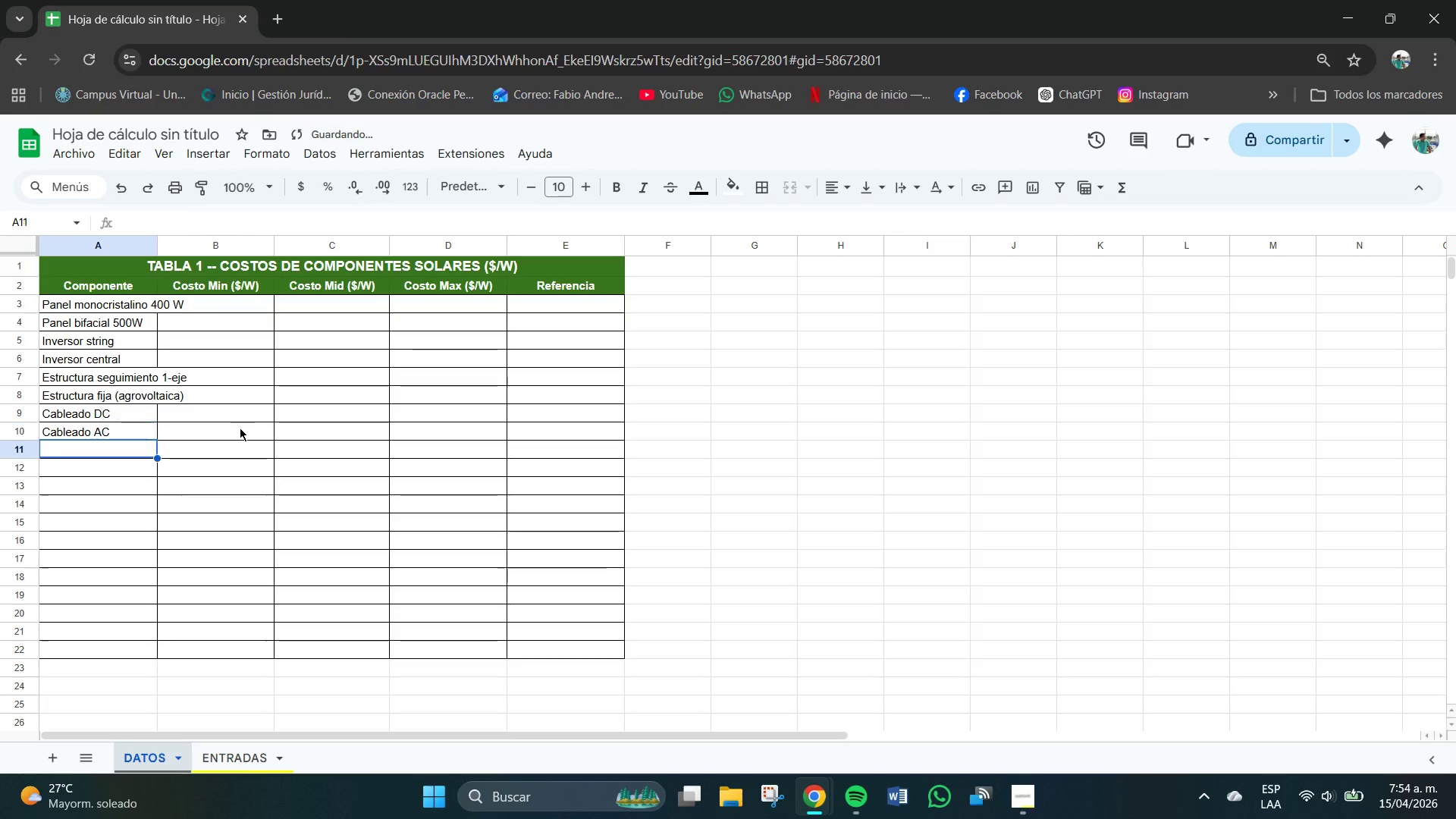 
key(Enter)
 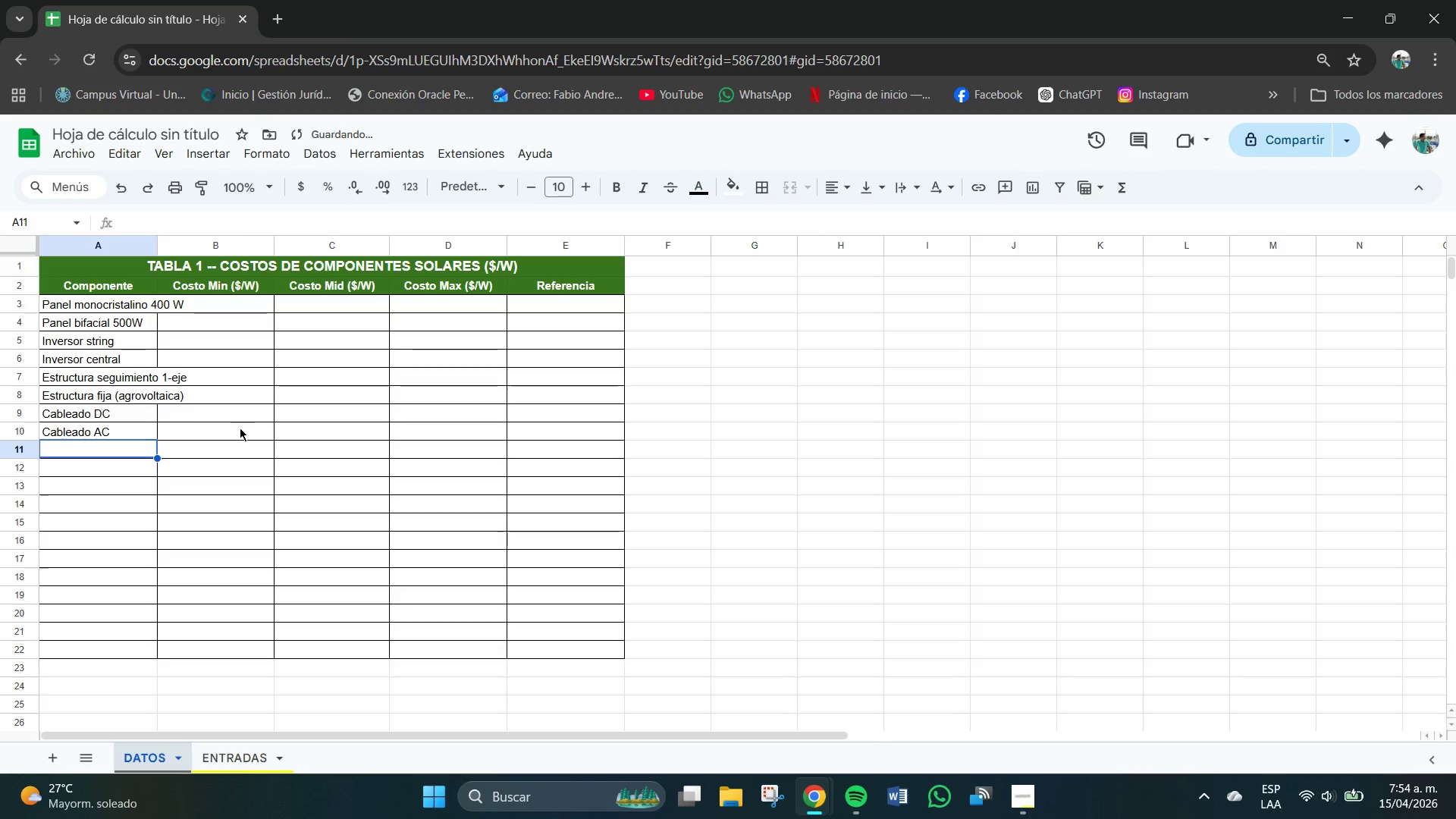 
type(Sistema de monitoreo)
 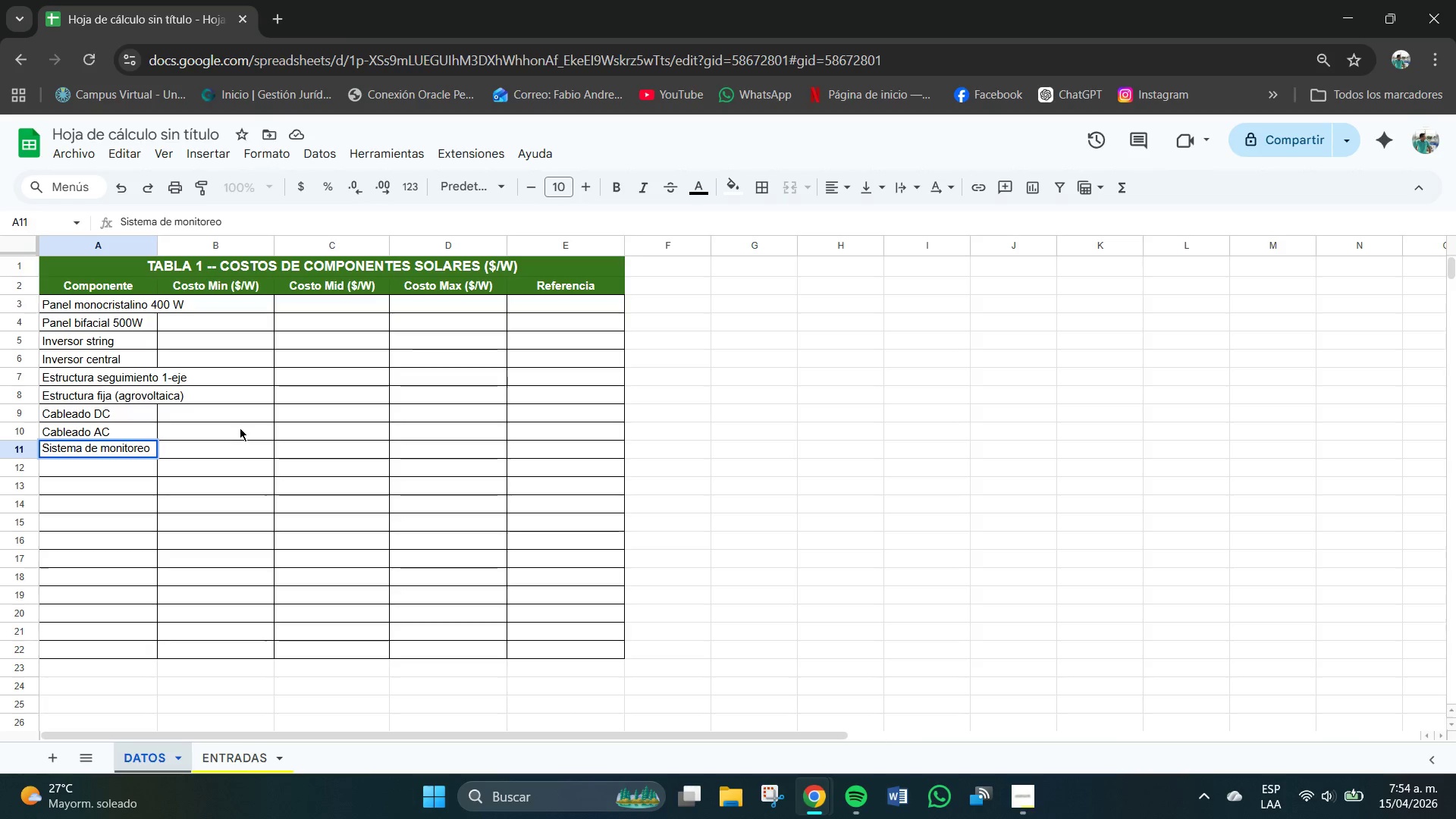 
key(Enter)
 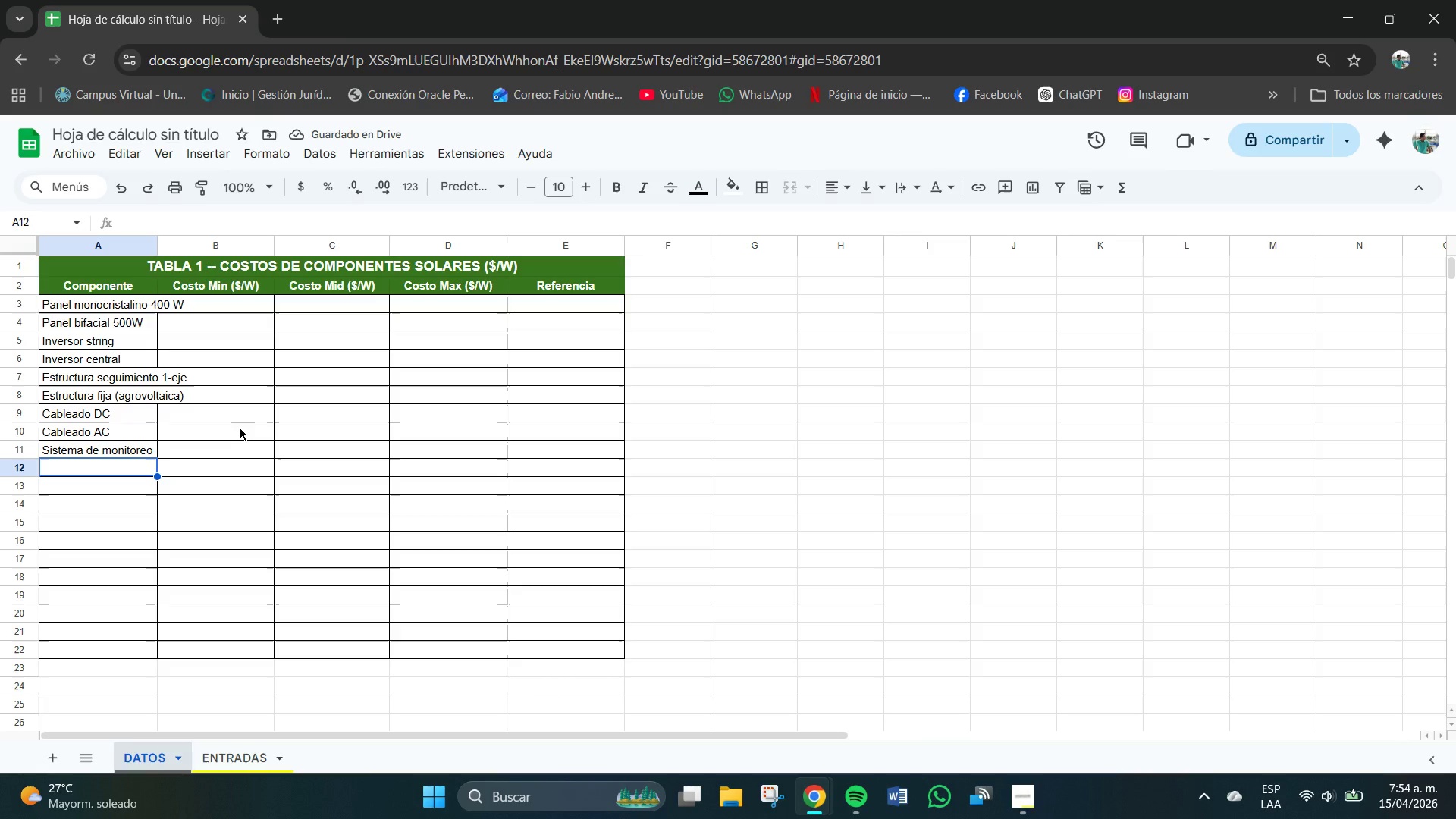 
type(Proteccion contra rayos)
 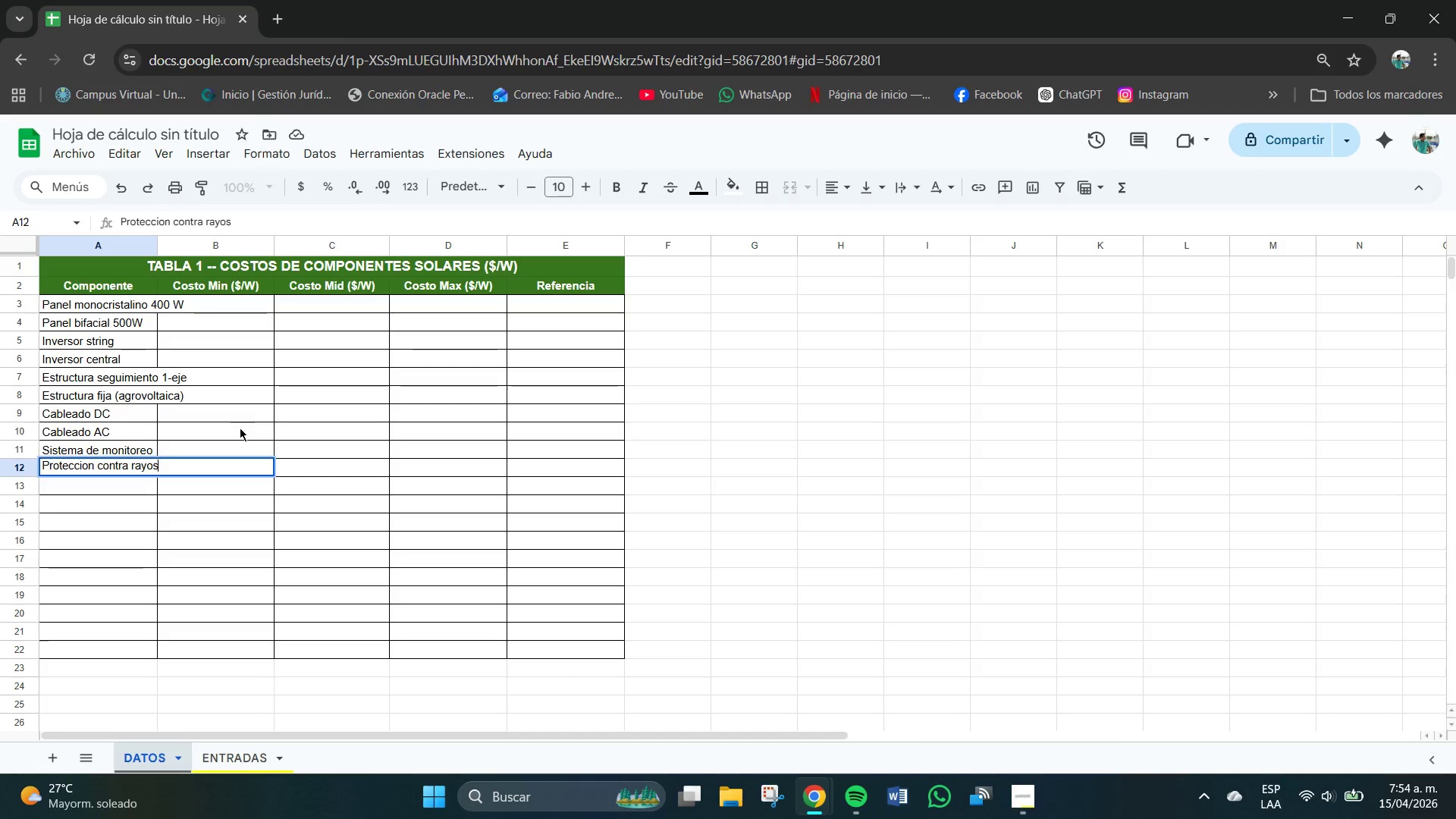 
key(Enter)
 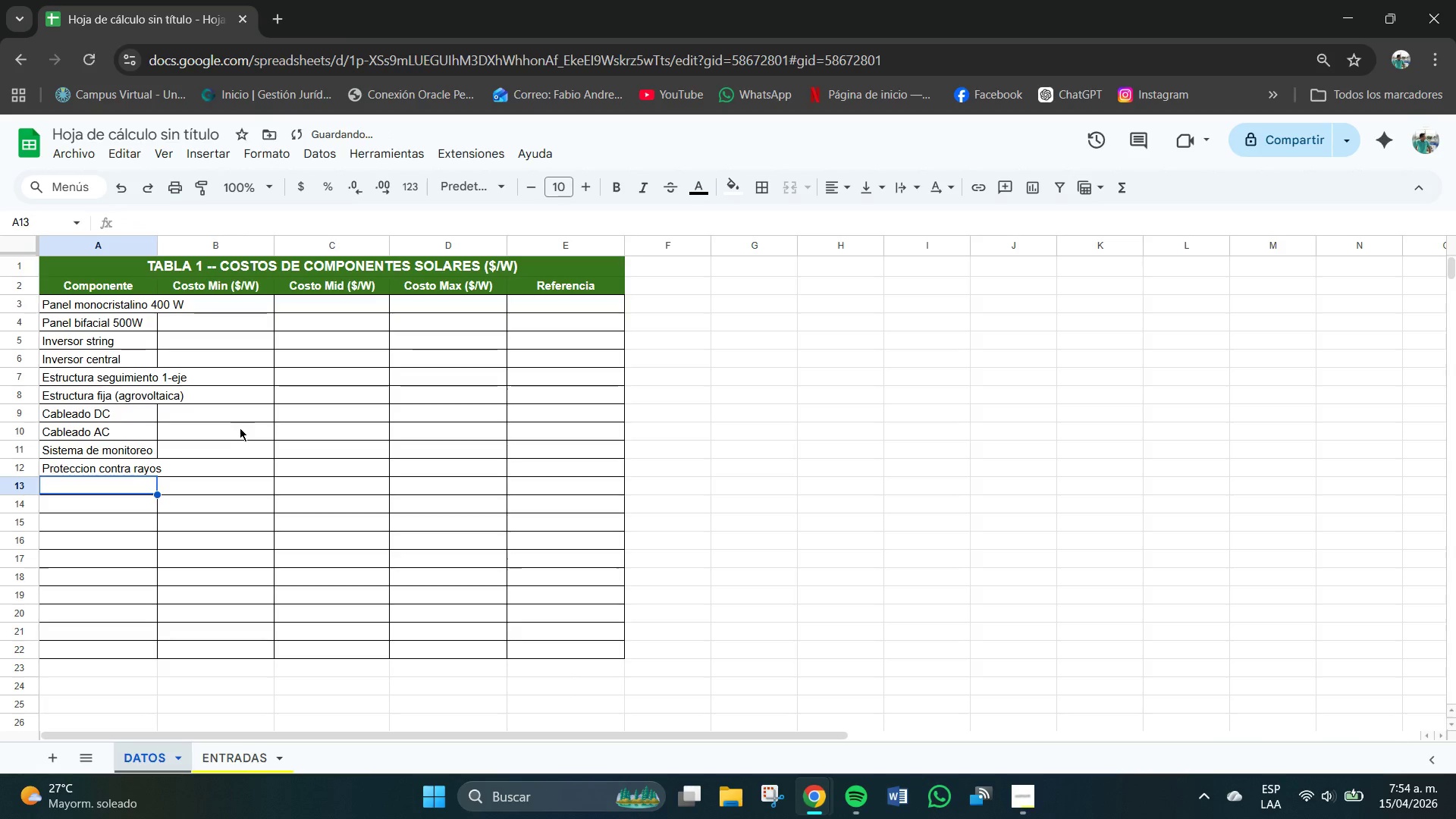 
type(Mano de obra is)
key(Backspace)
type(nstalacion')
key(Backspace)
 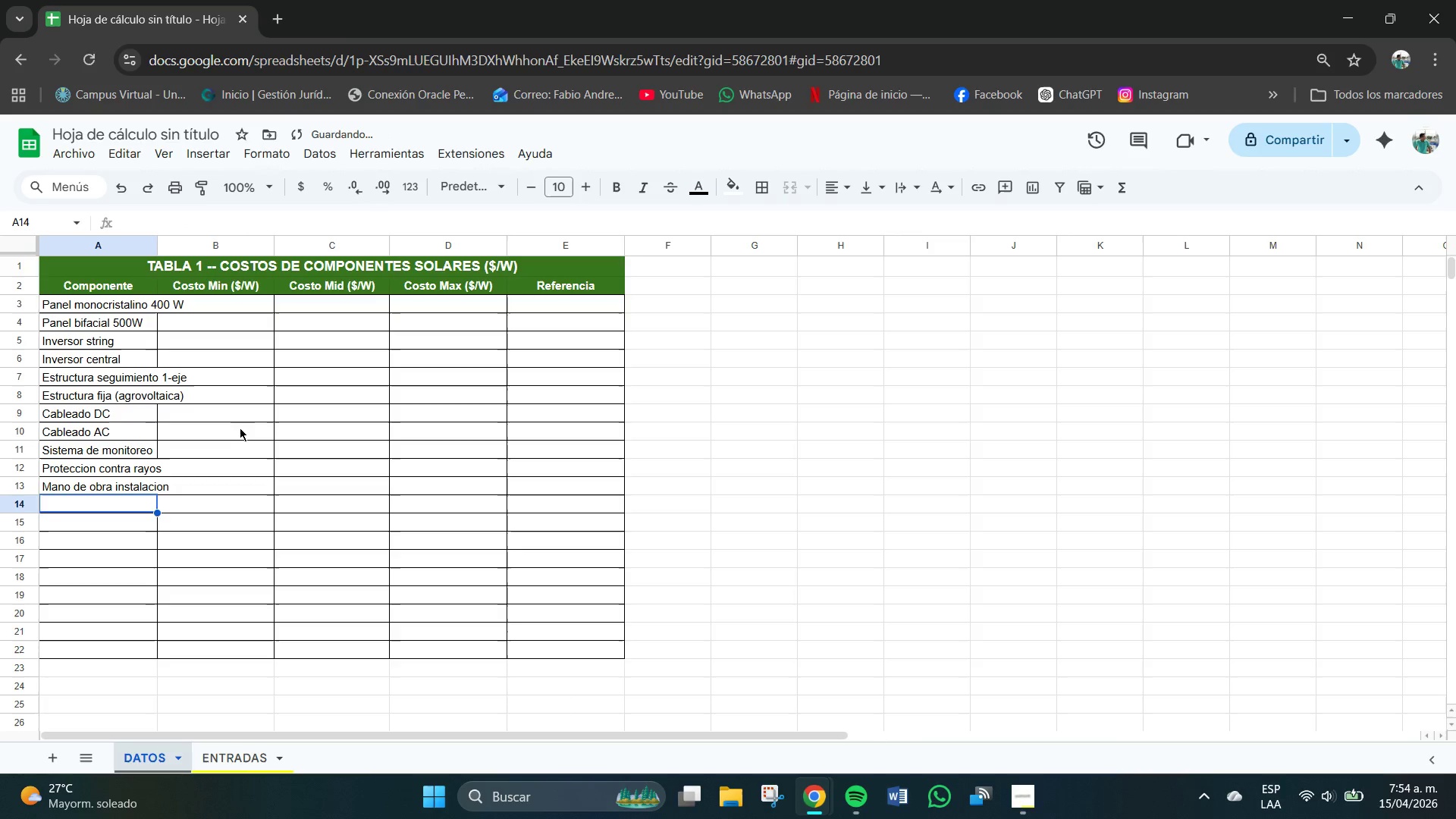 
key(Enter)
 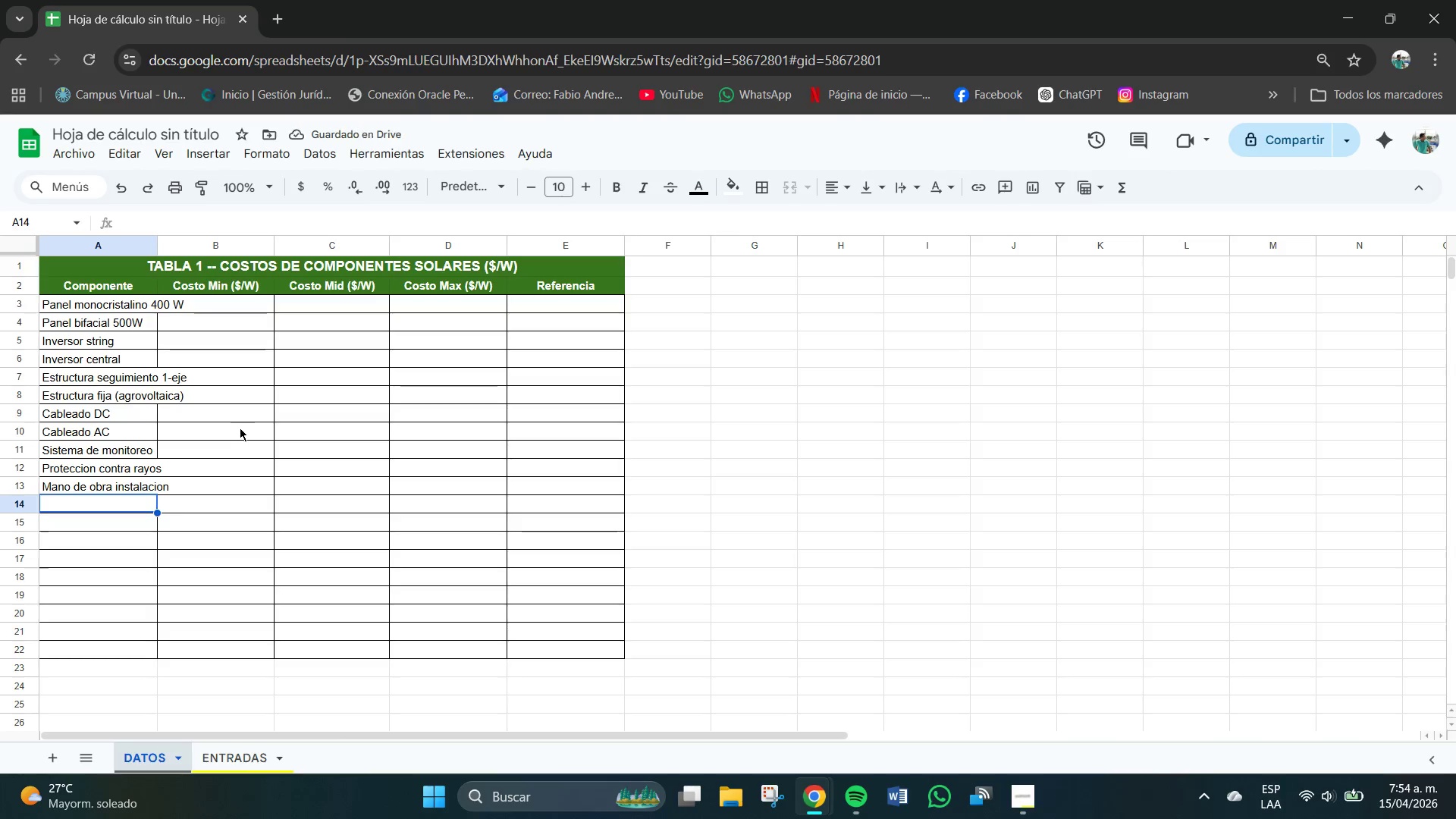 
type(Permisos y conexion red)
 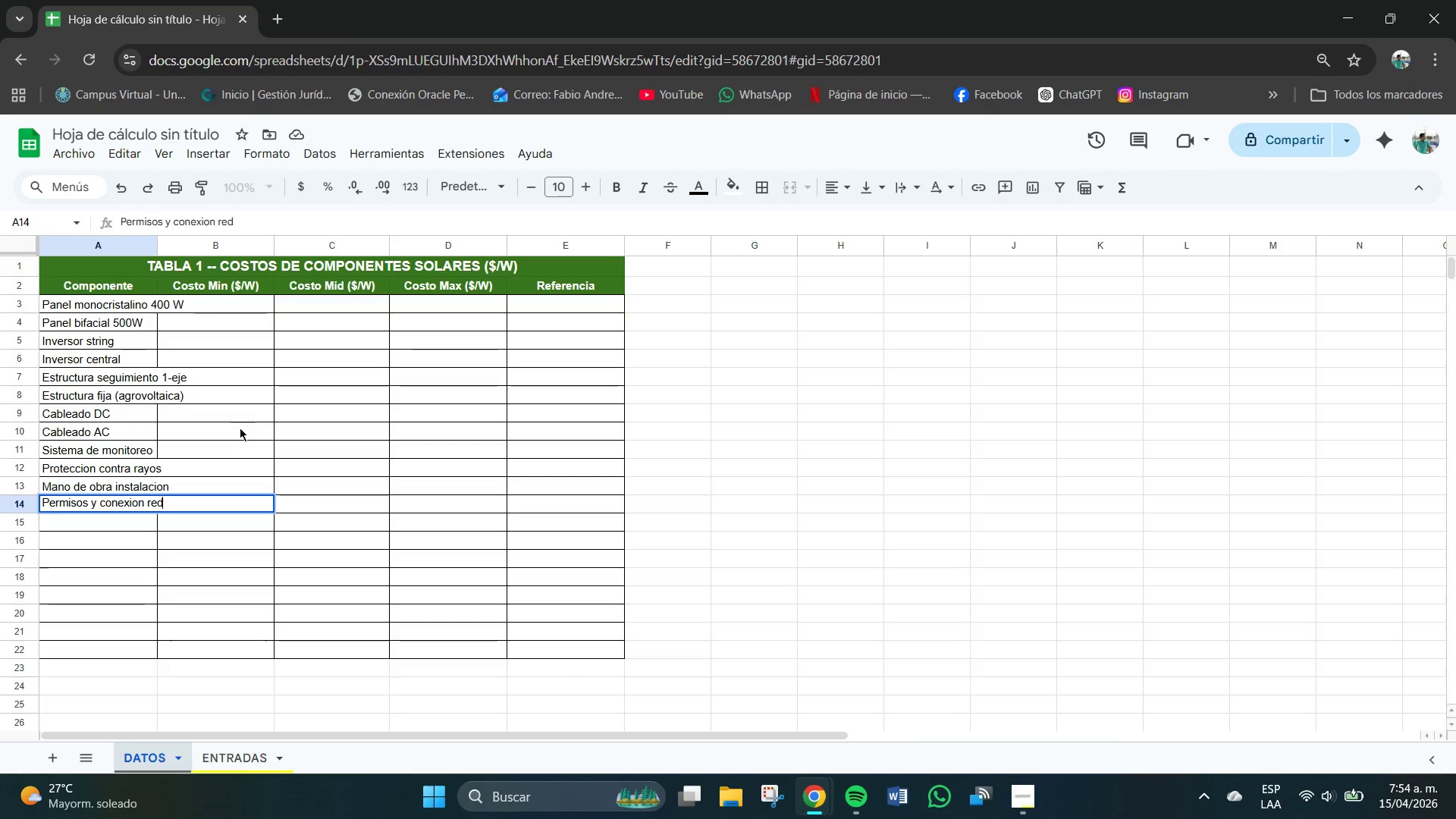 
key(Enter)
 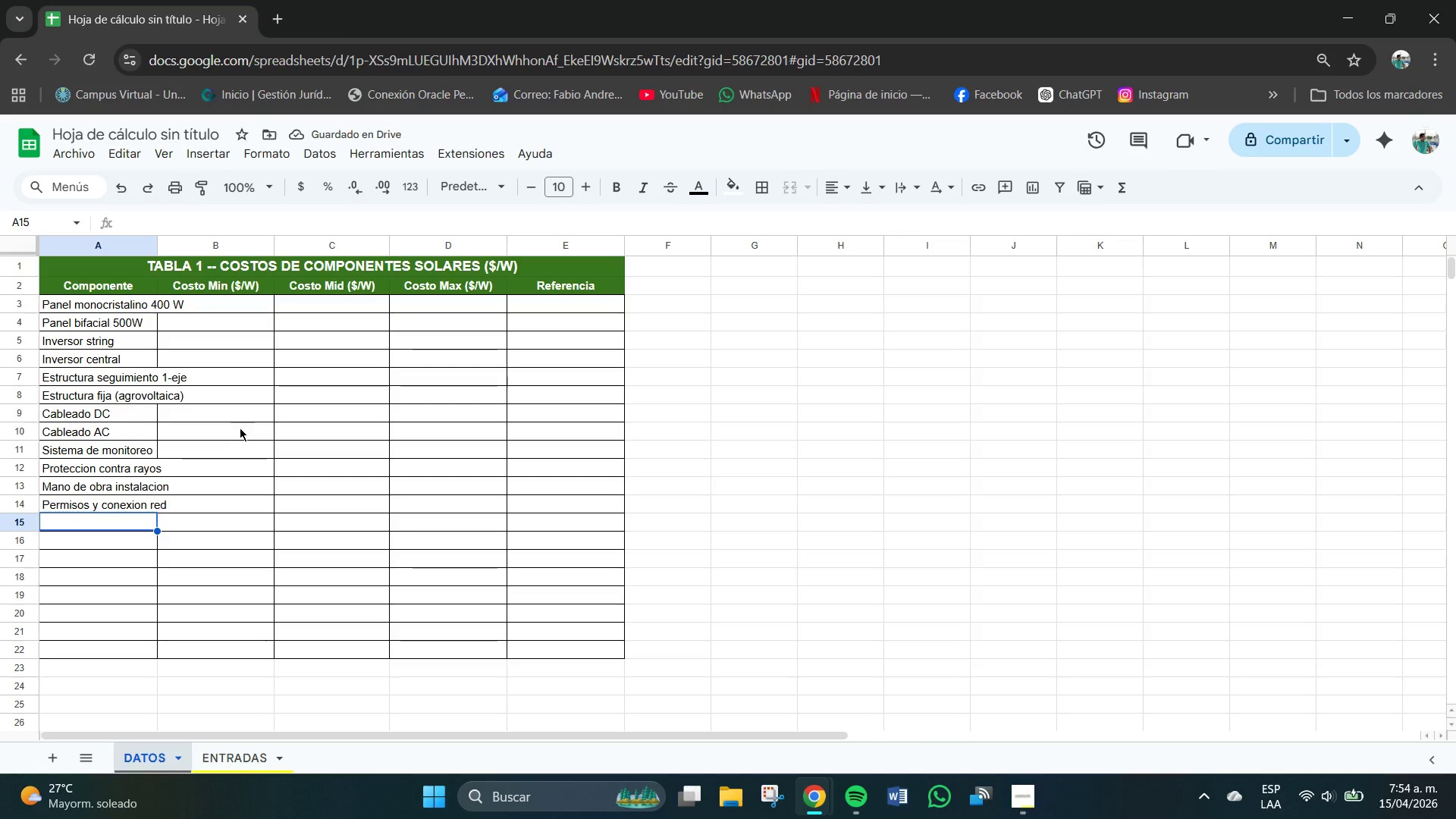 
type(Ingenieria y diselo ]]]])
key(Backspace)
key(Backspace)
key(Backspace)
key(Backspace)
key(Backspace)
key(Backspace)
key(Backspace)
type(`o)
 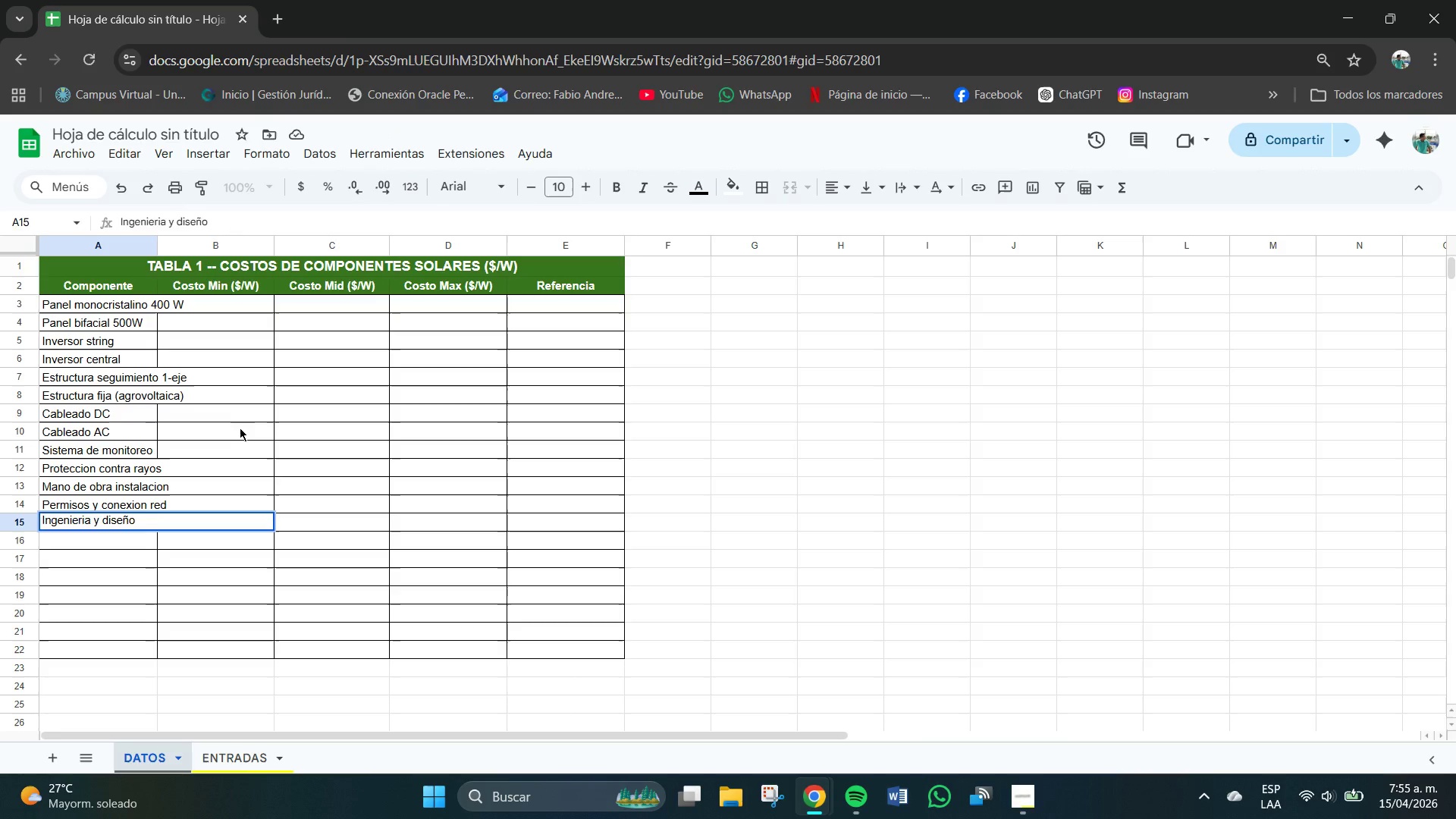 
key(Enter)
 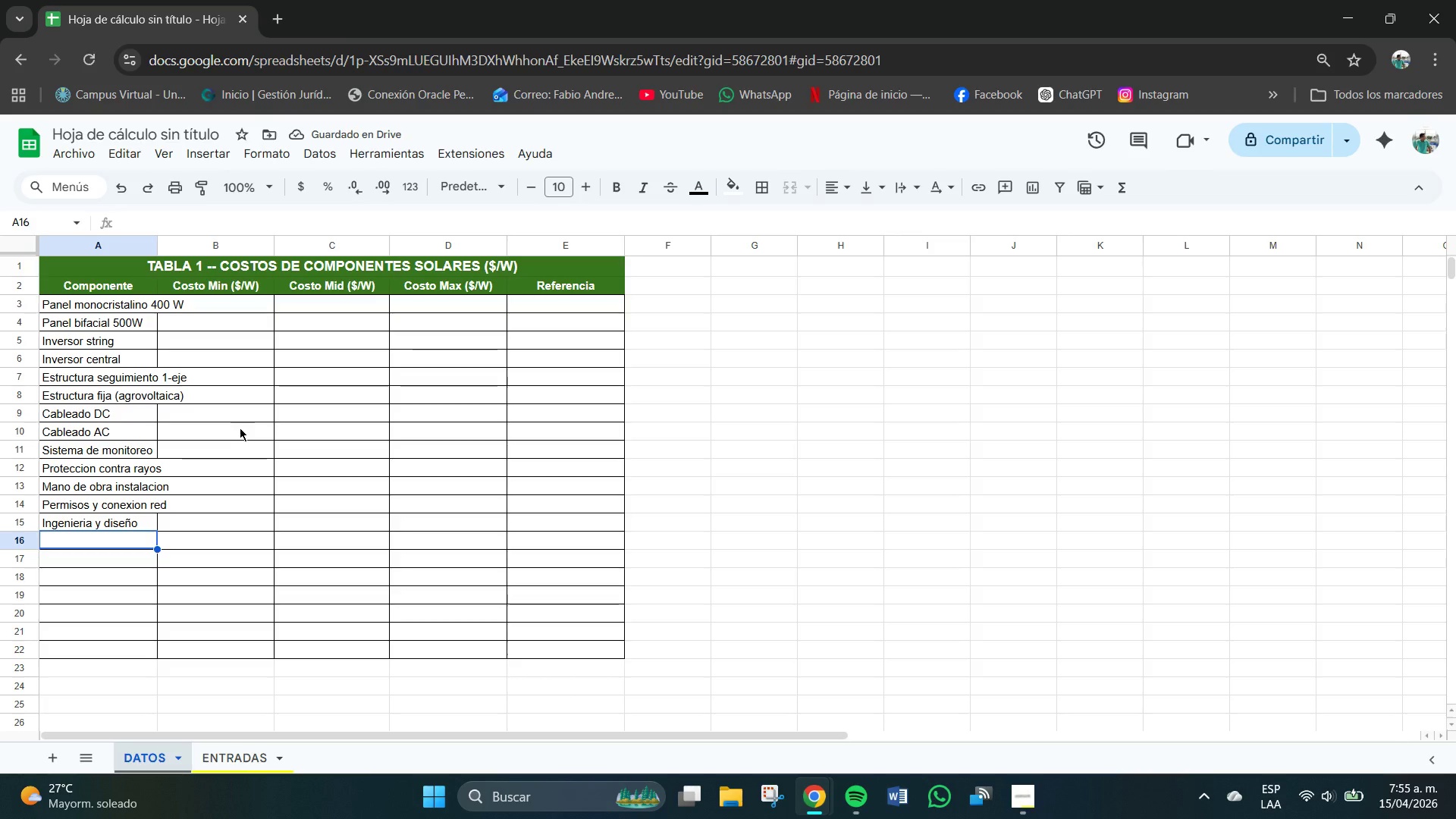 
type(CX)
key(Backspace)
type(O)
key(Backspace)
key(Backspace)
type(onmt)
key(Backspace)
key(Backspace)
type(tige)
key(Backspace)
key(Backspace)
type(ngencia *5%()
 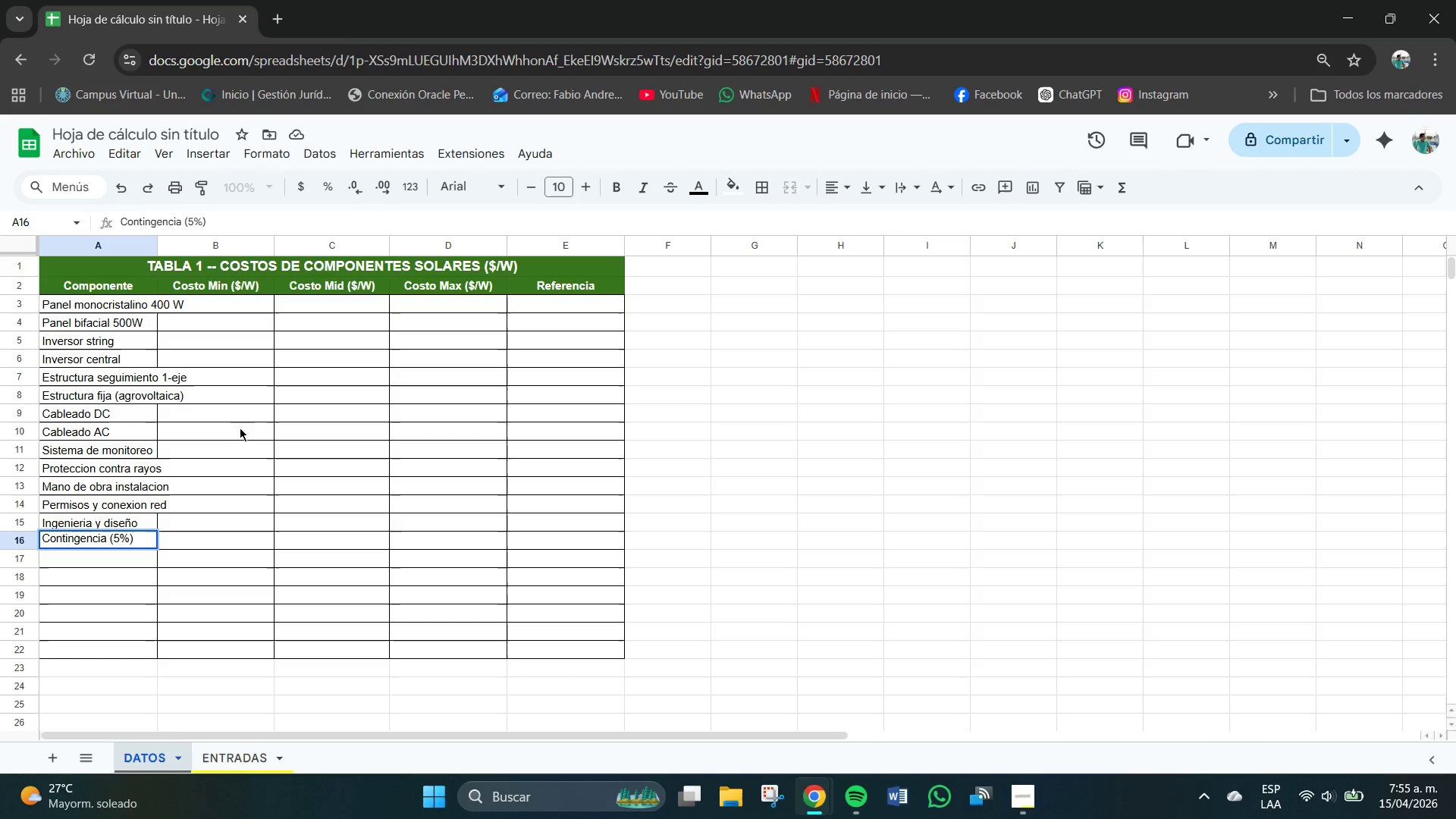 
key(Enter)
 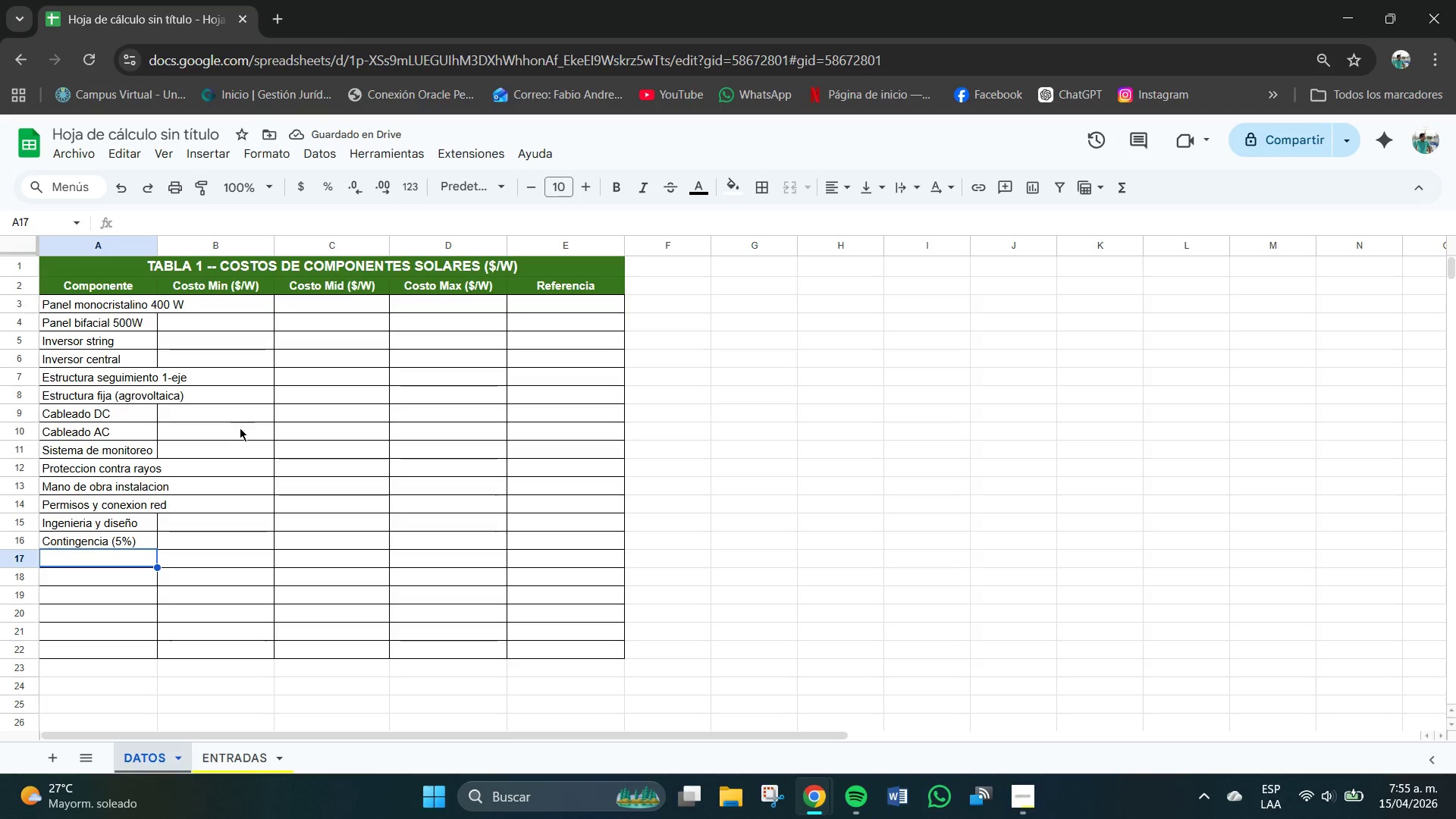 
type(Pruebas y puesta en mac)
key(Backspace)
type(rcha)
 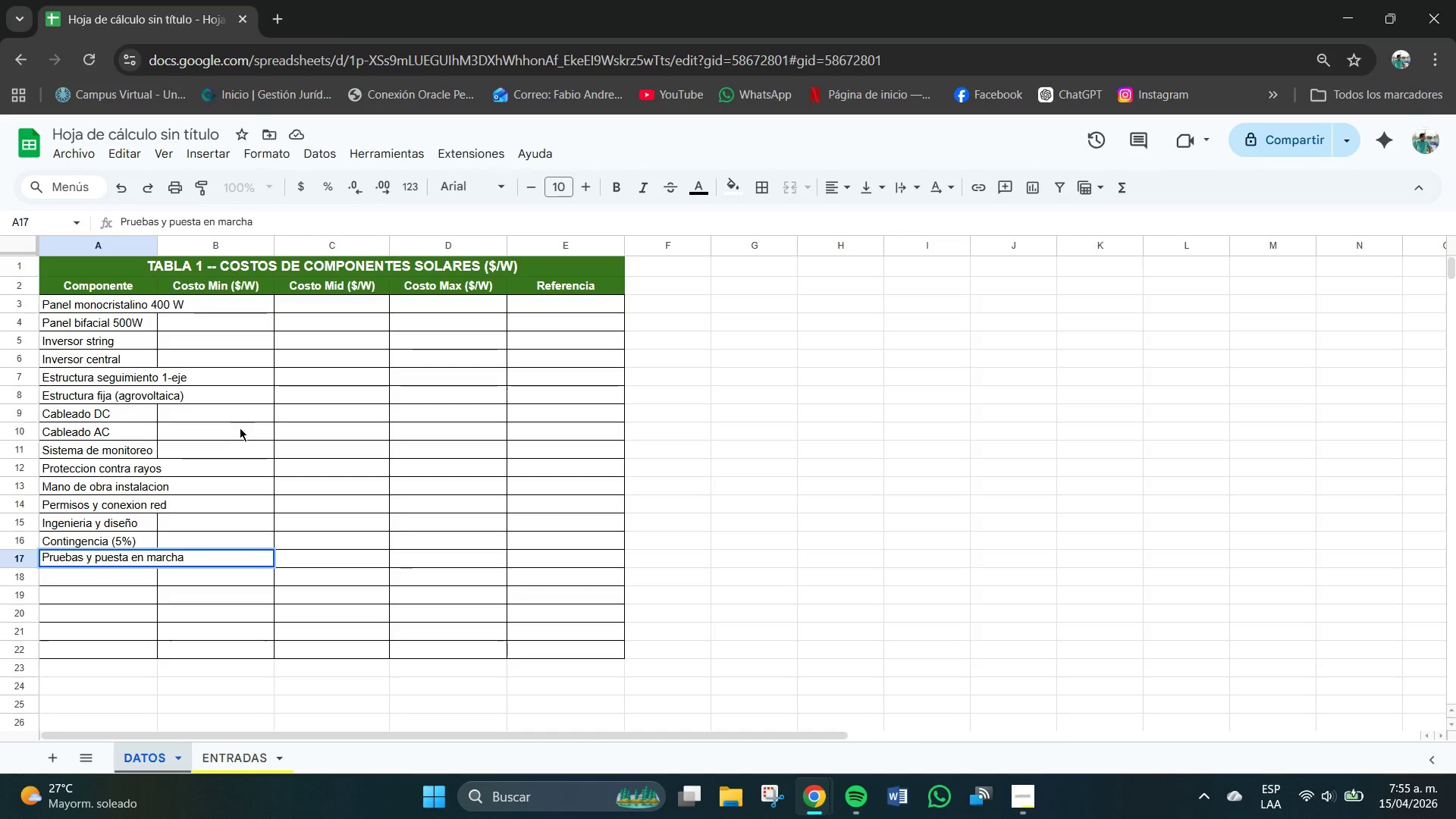 
key(Enter)
 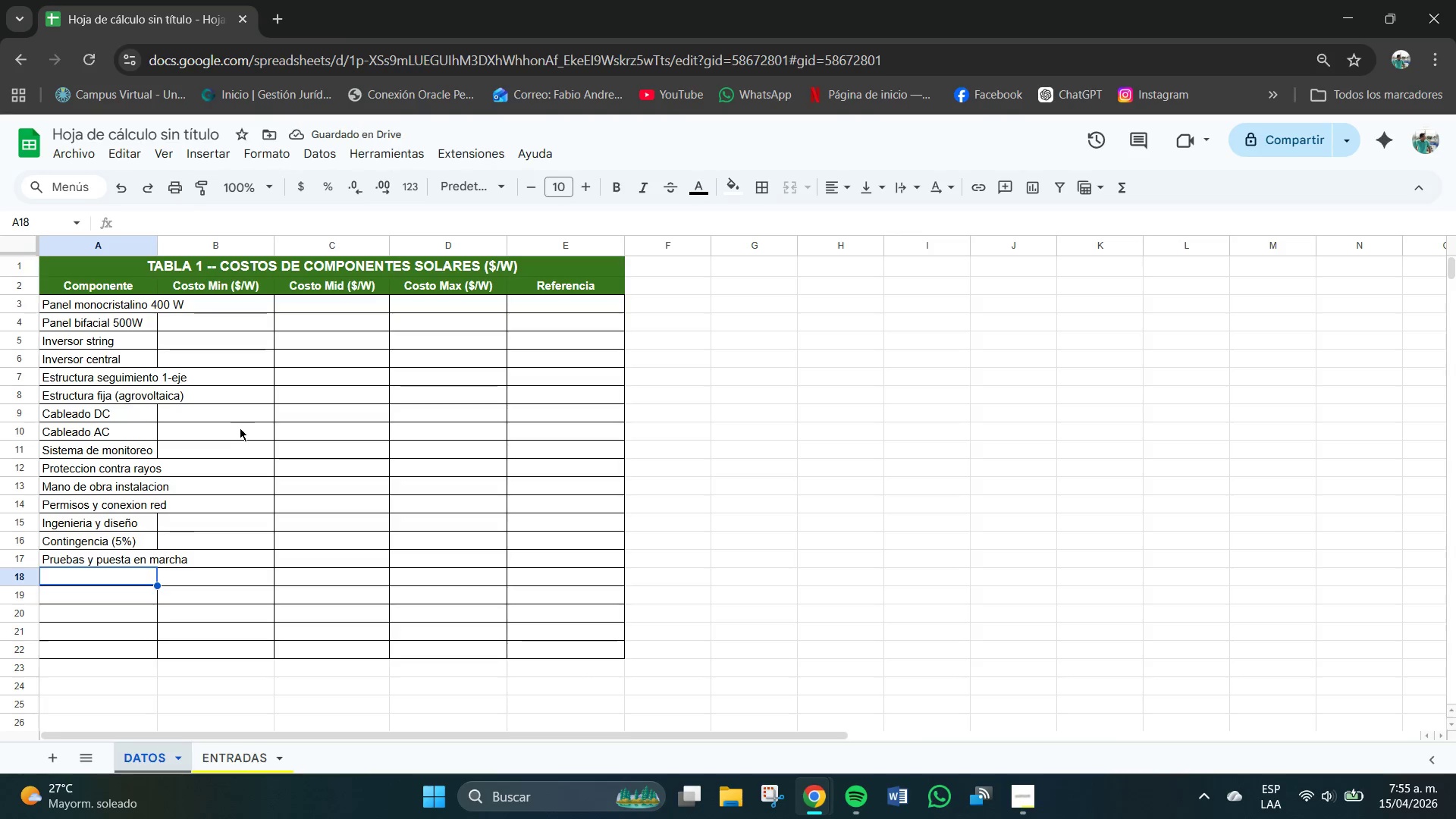 
type(Sistema de almacenamiento *BH)
key(Backspace)
type(ESS()
 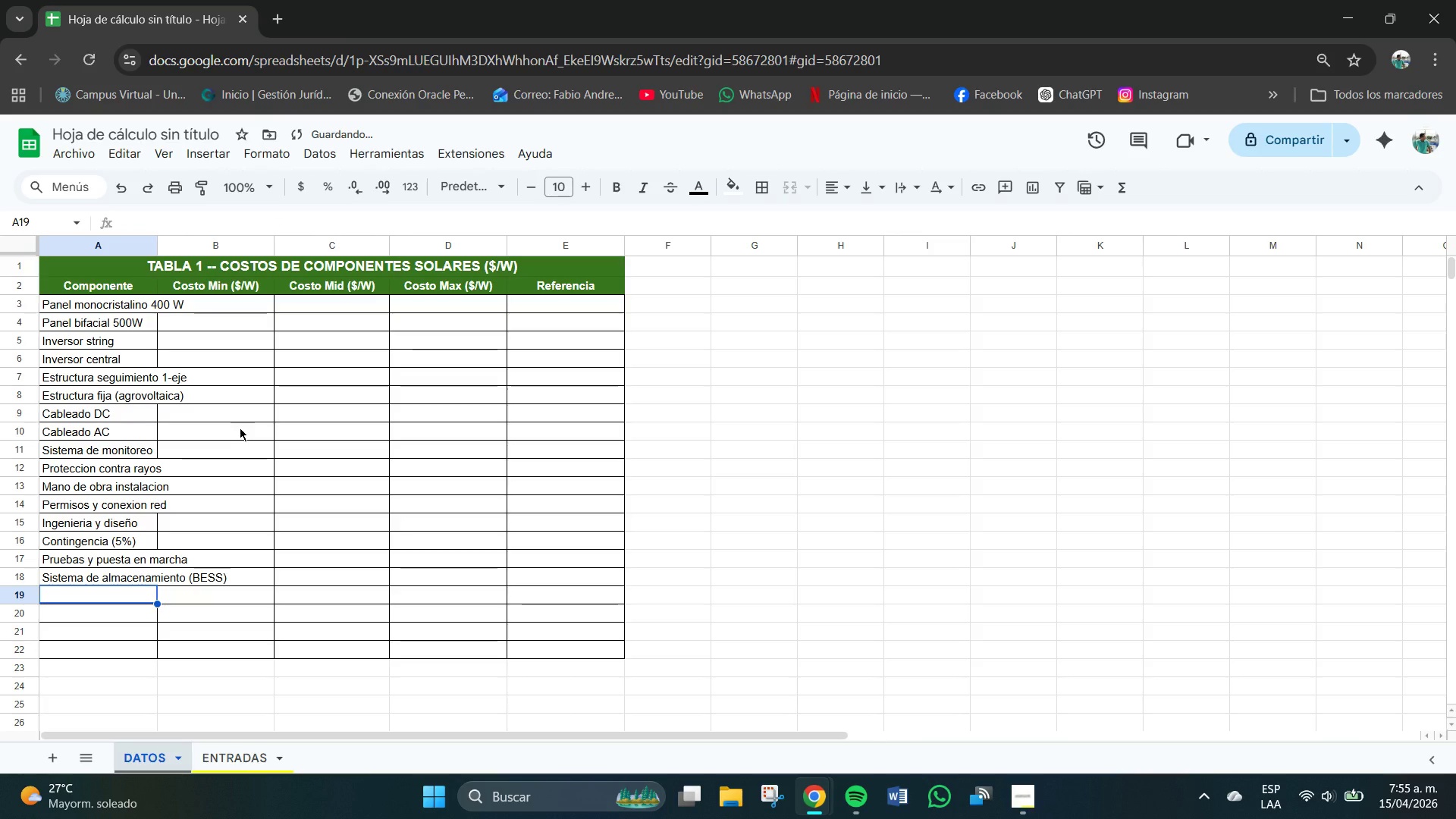 
 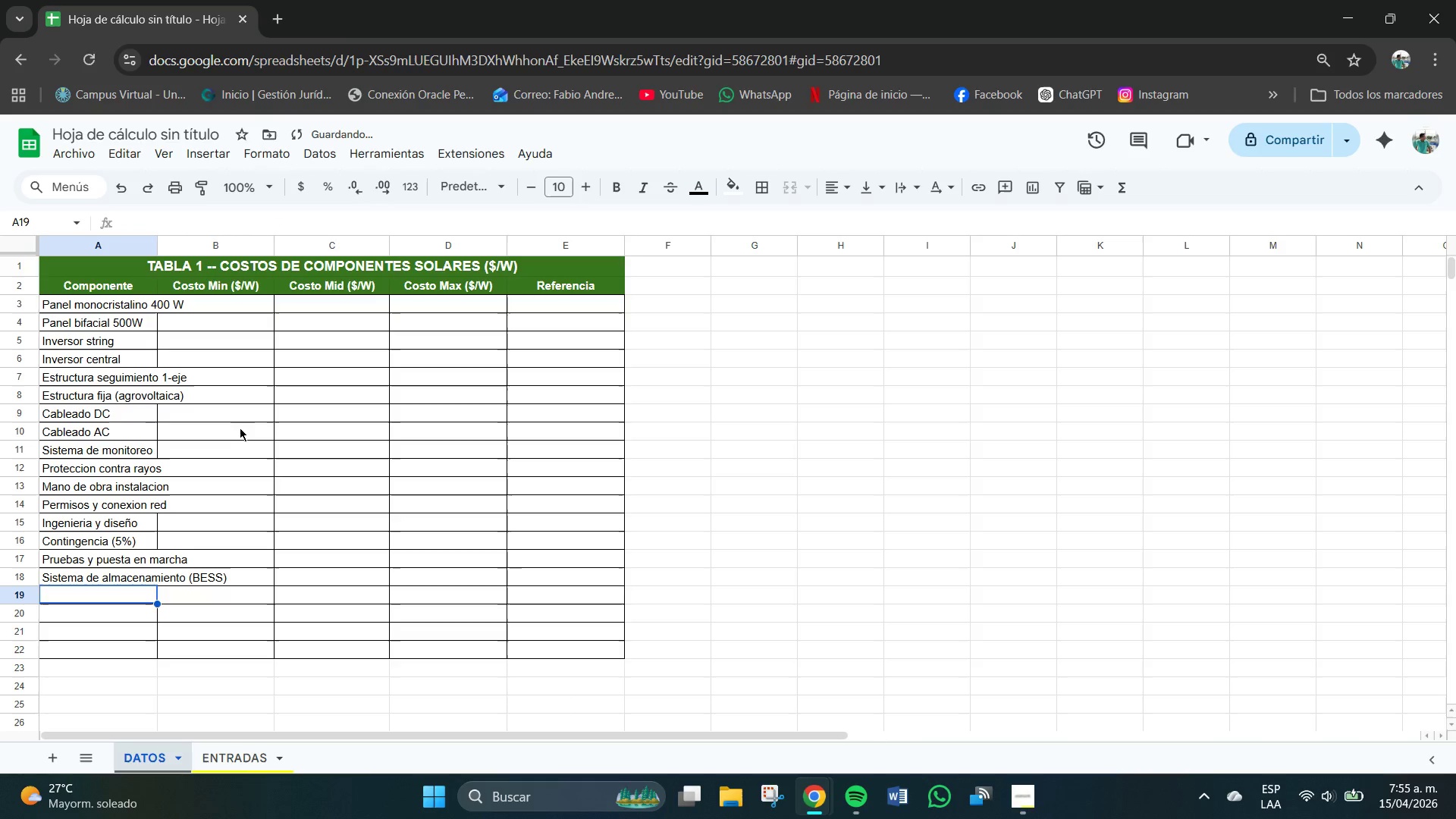 
key(Enter)
 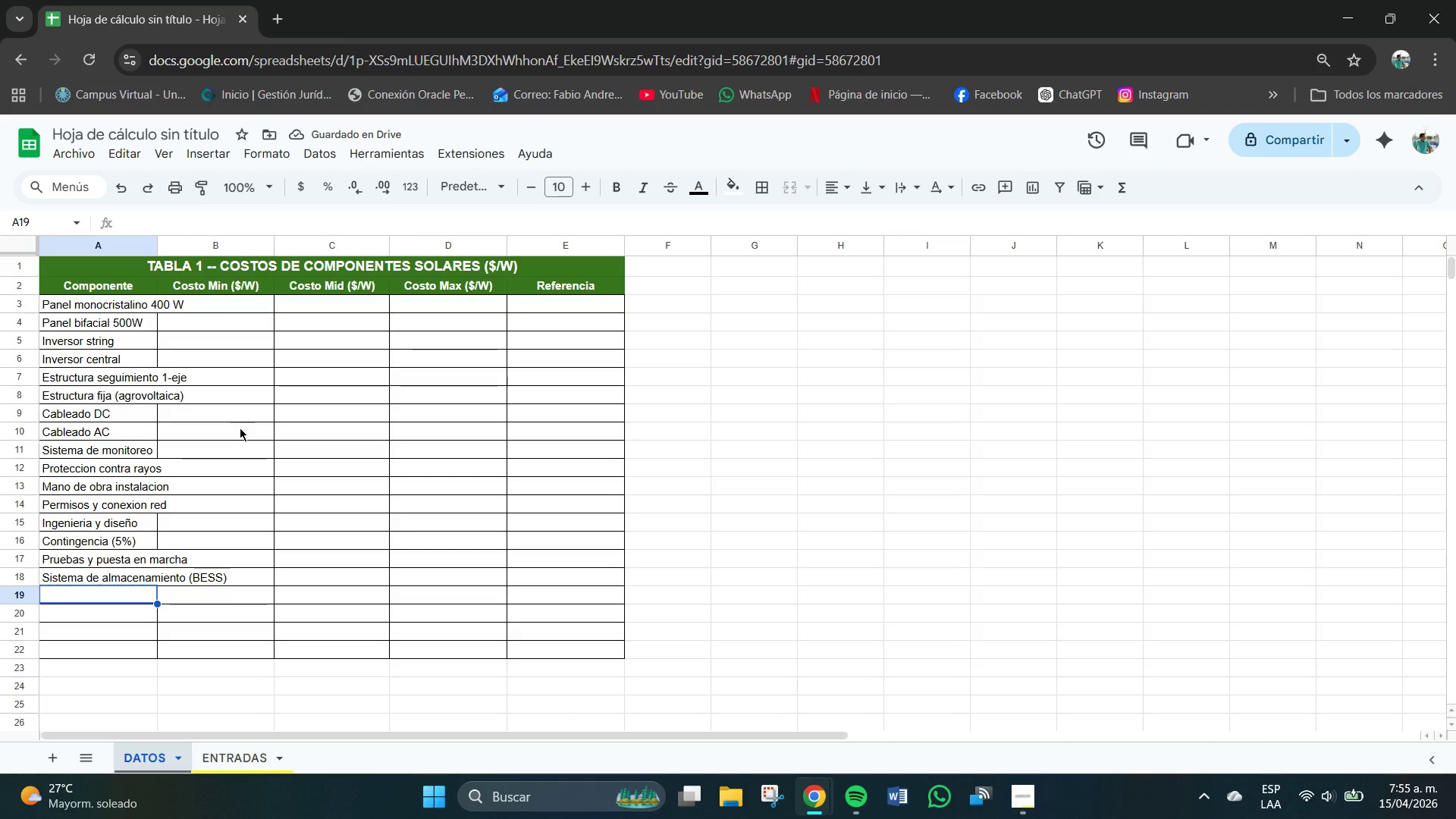 
type(Trabs)
key(Backspace)
key(Backspace)
type(nsfroma)
key(Backspace)
key(Backspace)
key(Backspace)
key(Backspace)
type(ormador de distru)
key(Backspace)
type(ibuccion)
key(Backspace)
key(Backspace)
key(Backspace)
key(Backspace)
type(ion)
 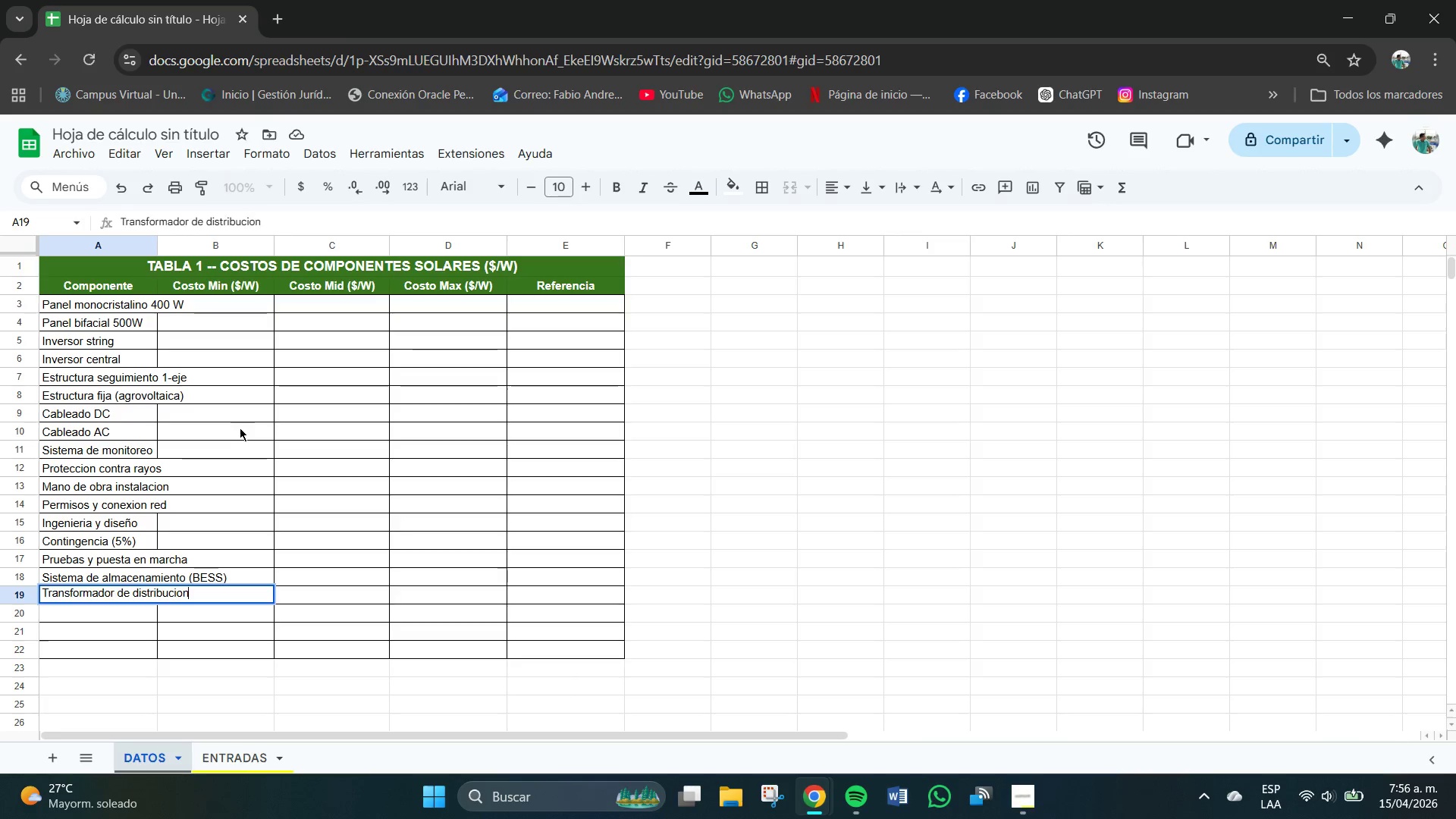 
key(Enter)
 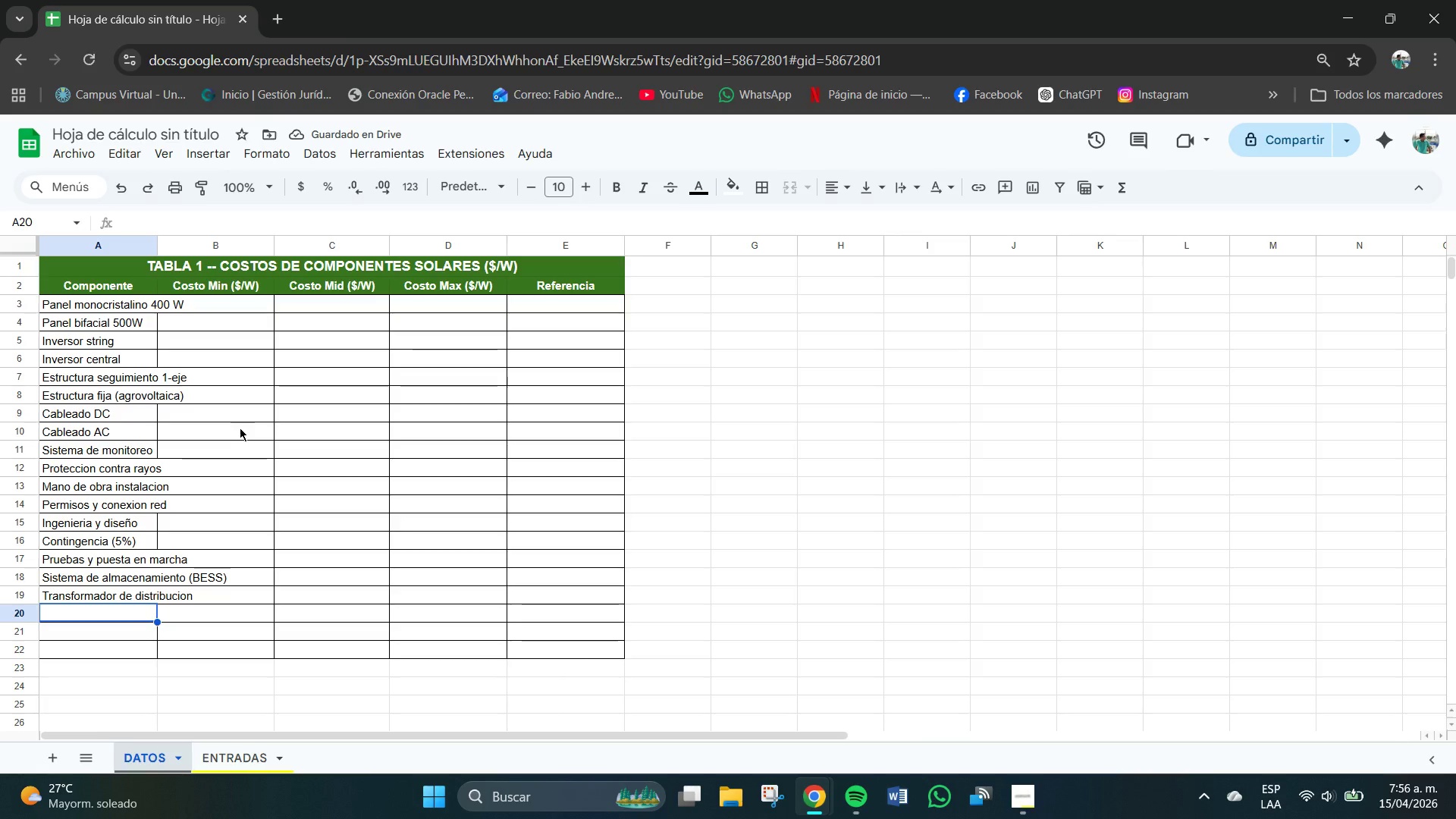 
type(Mwd)
key(Backspace)
type(e)
key(Backspace)
key(Backspace)
type(edidor bidireccional)
 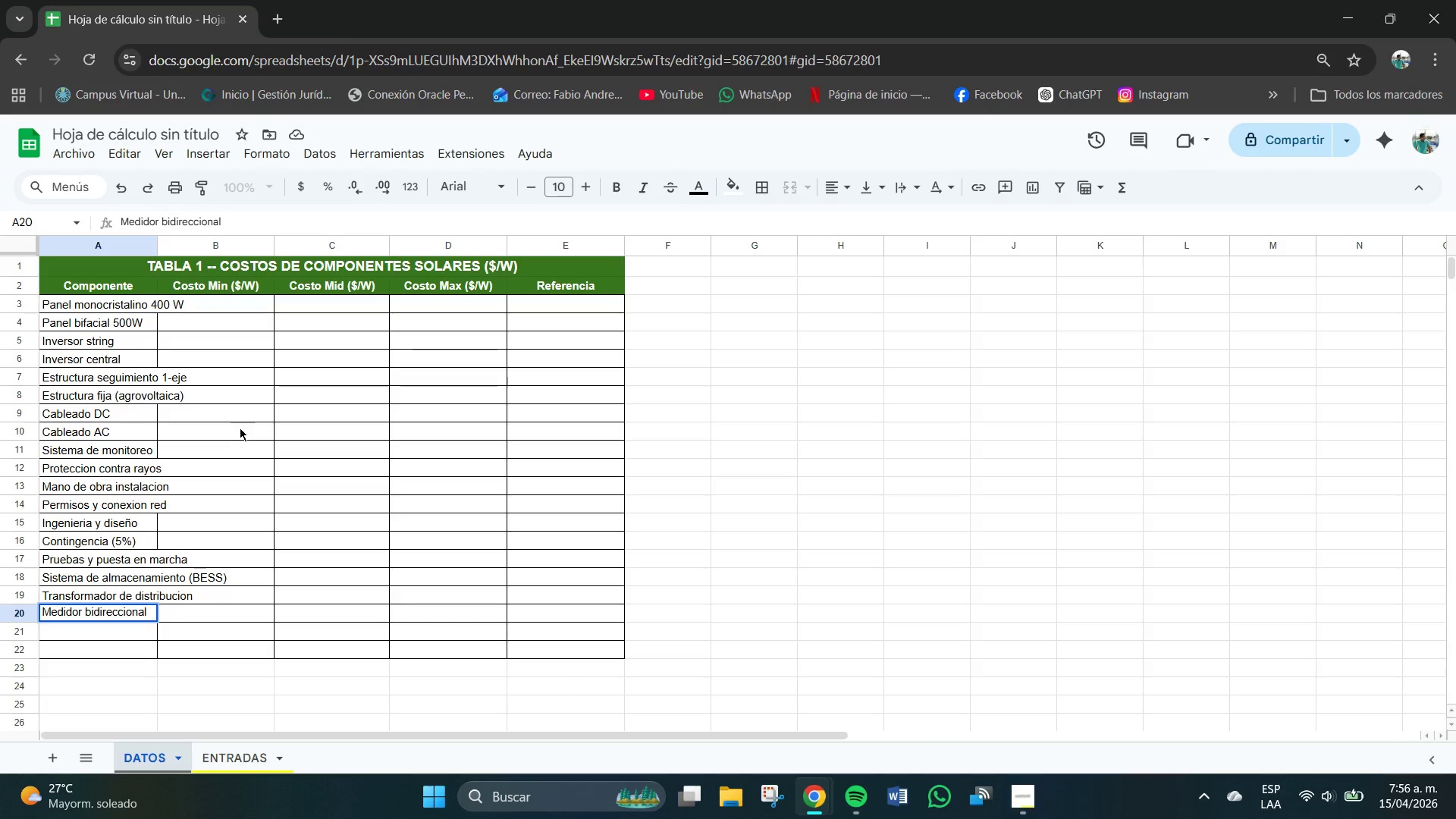 
key(Enter)
 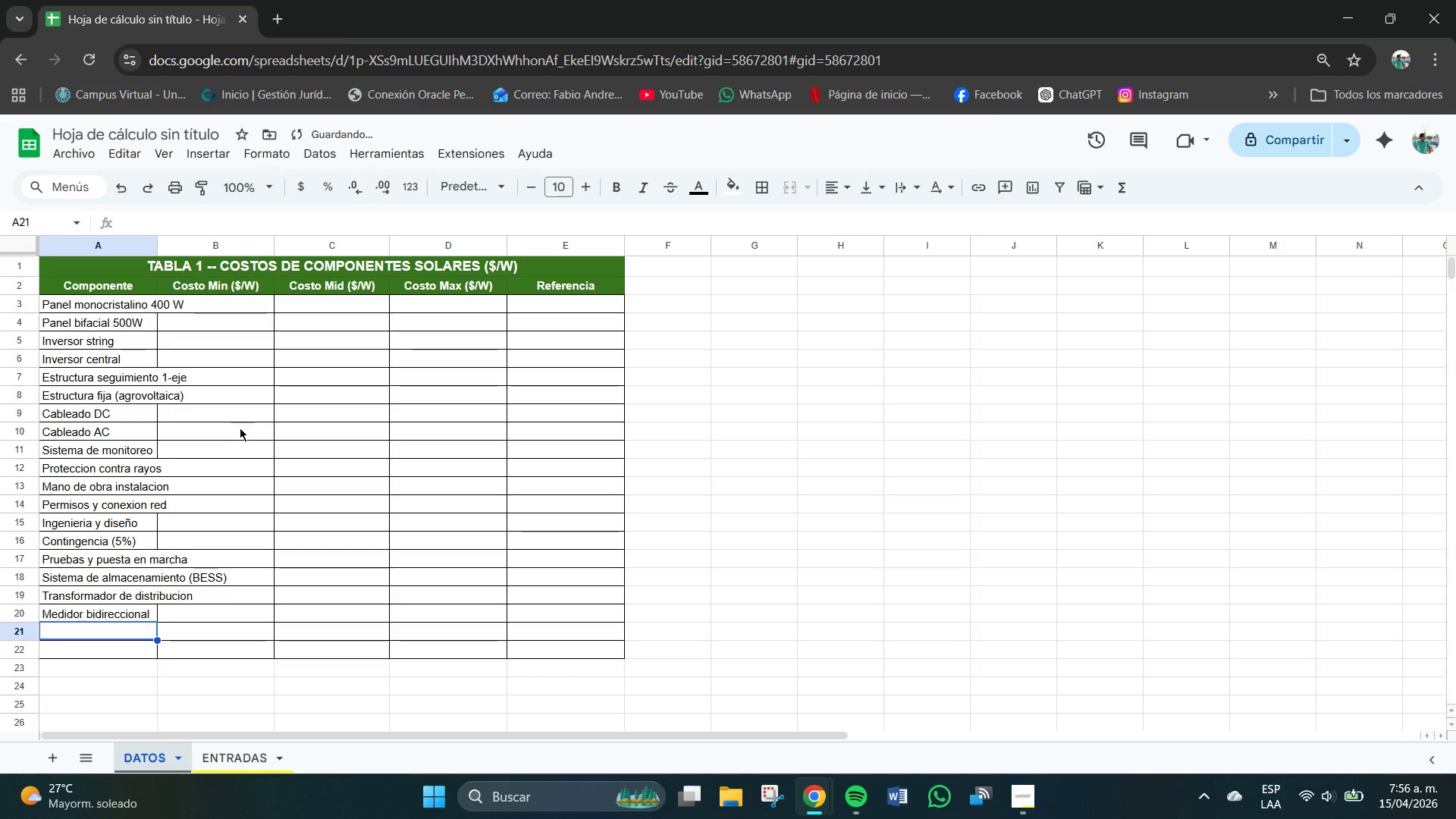 
type(Sistede)
key(Backspace)
key(Backspace)
type(ma de riego)
key(Backspace)
type(i)
key(Backspace)
type(o integrado )
 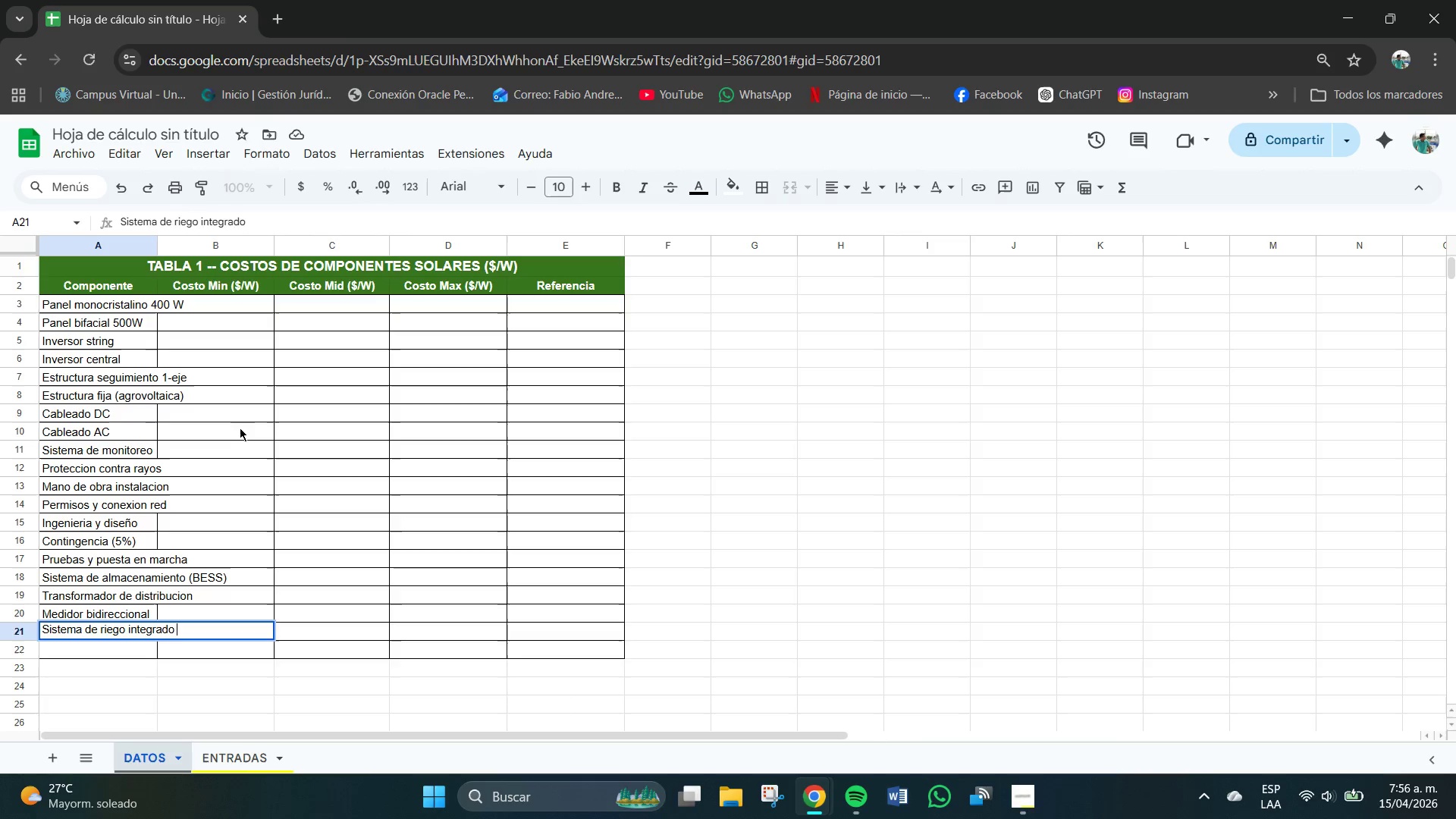 
key(Enter)
 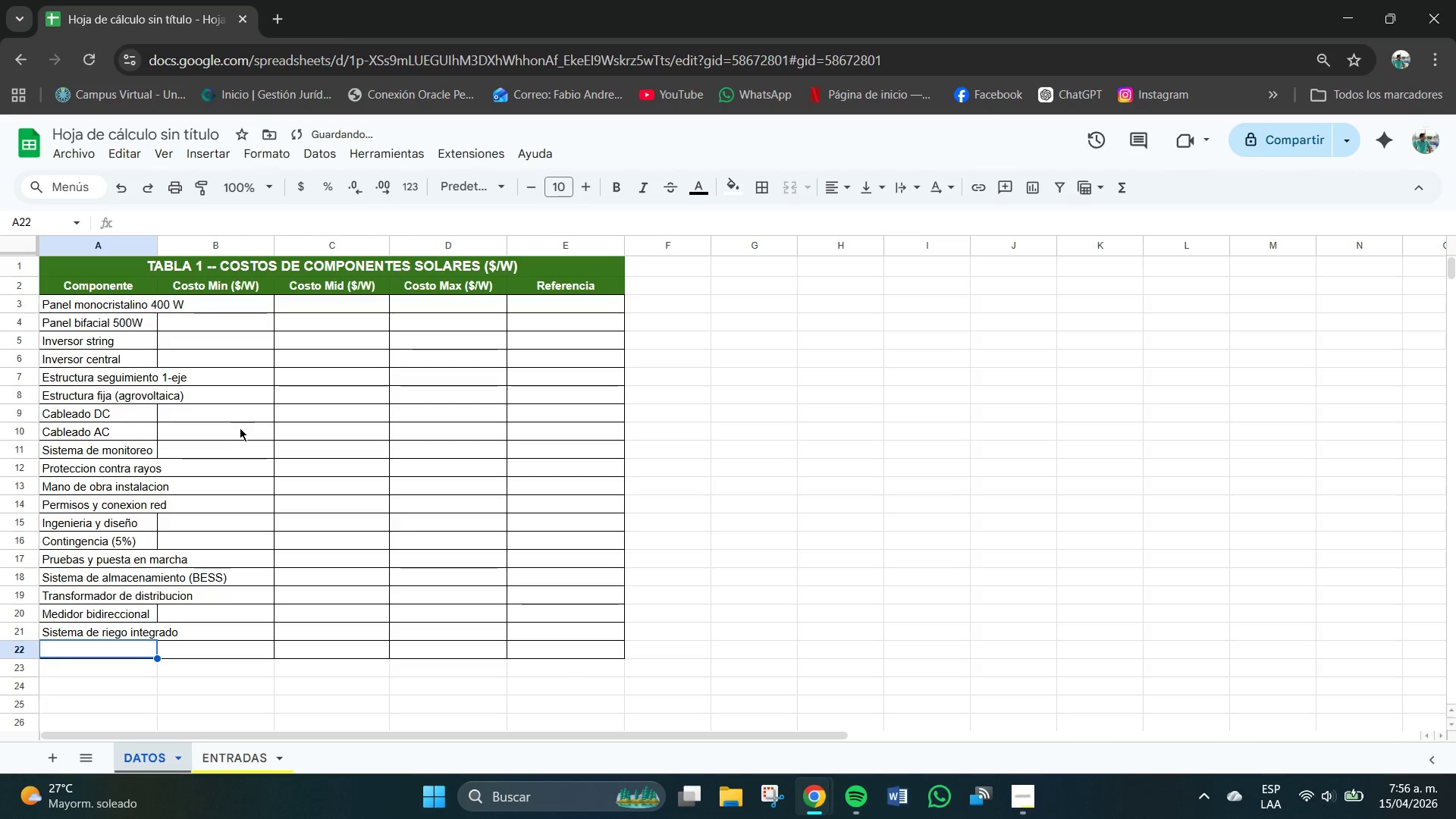 
type(Mantenimiento anuzl)
key(Backspace)
key(Backspace)
type(al *$&k)
 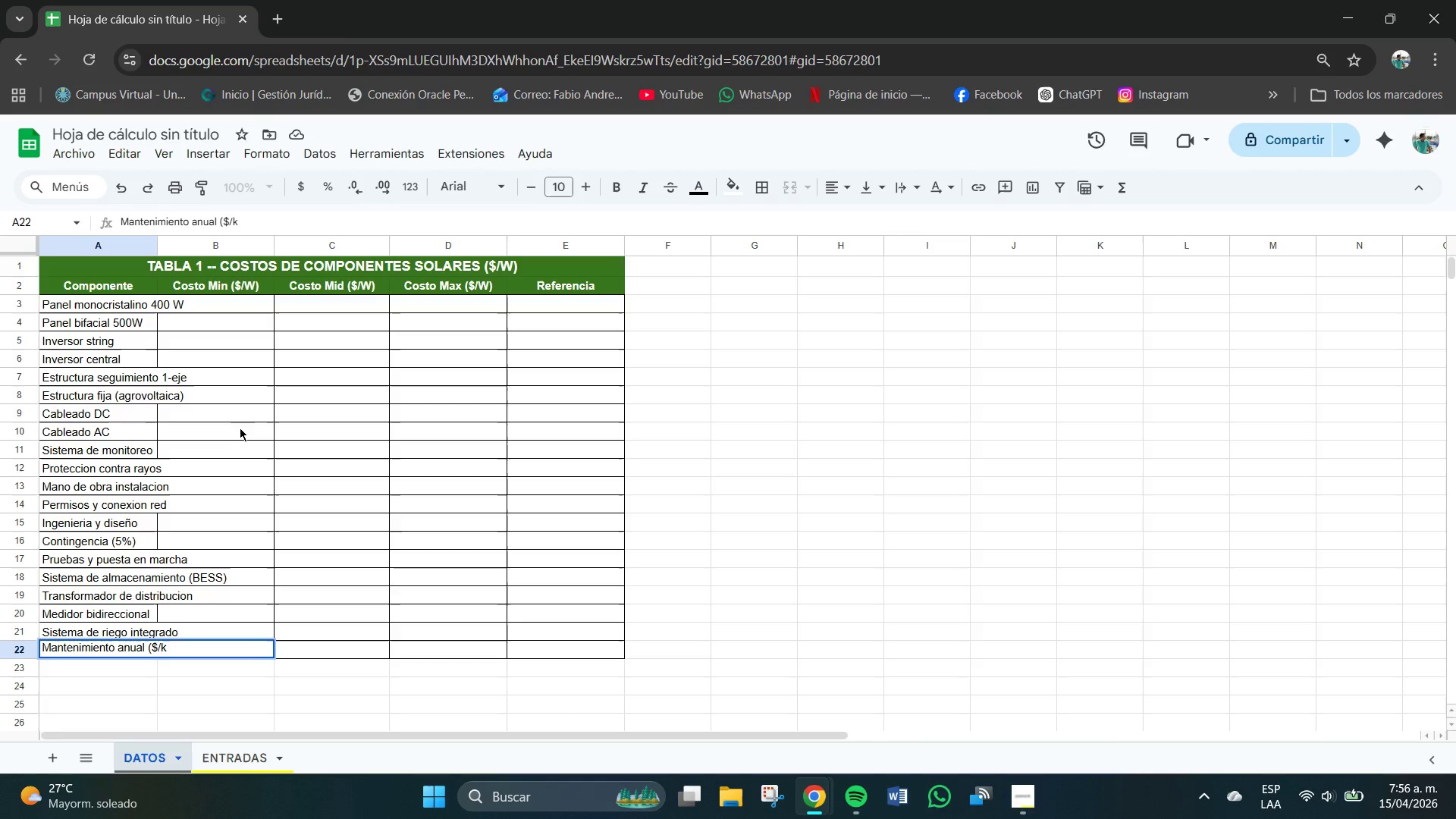 
hold_key(key=ShiftRight, duration=2.17)
 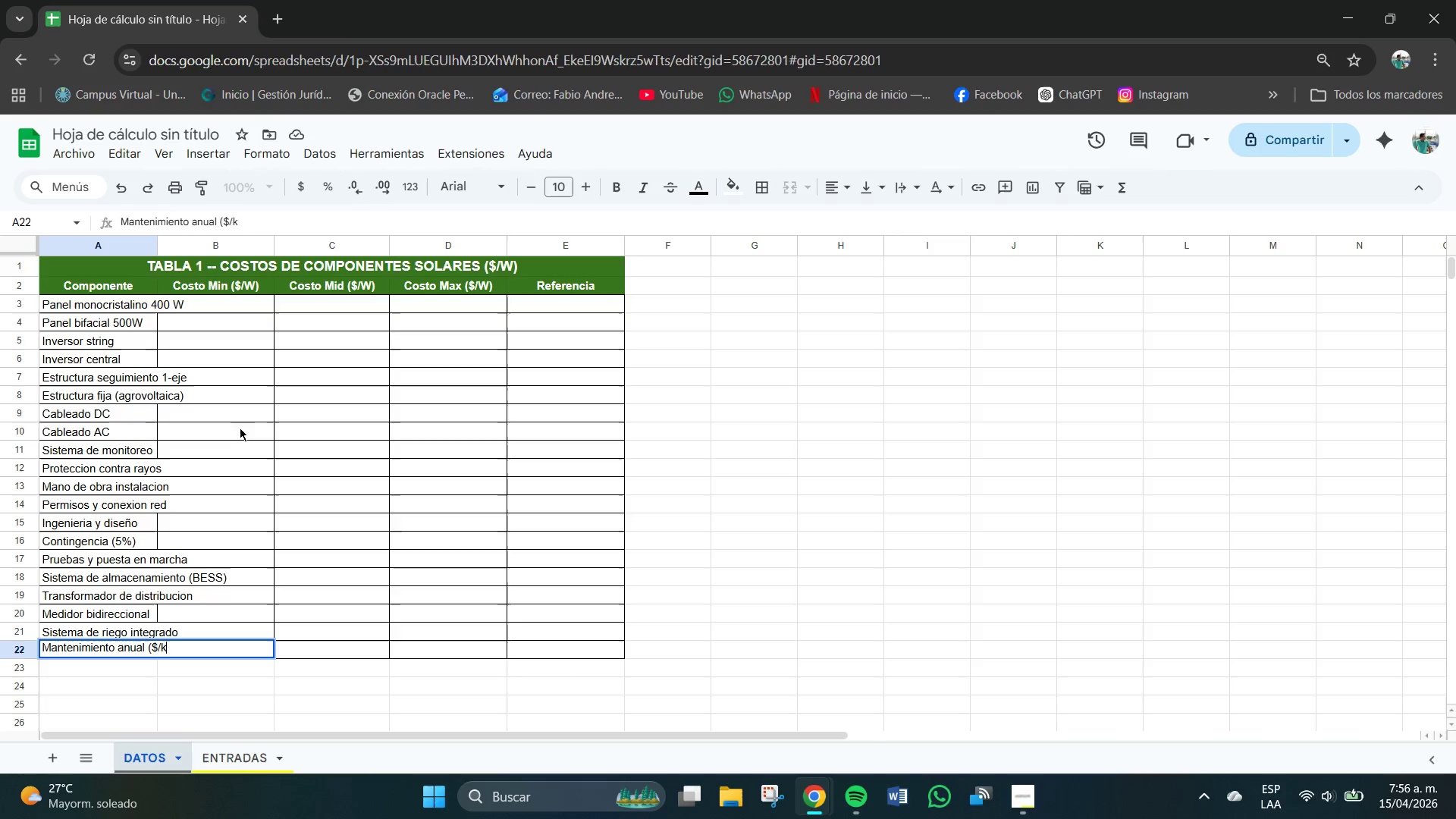 
type(W&a`o()
 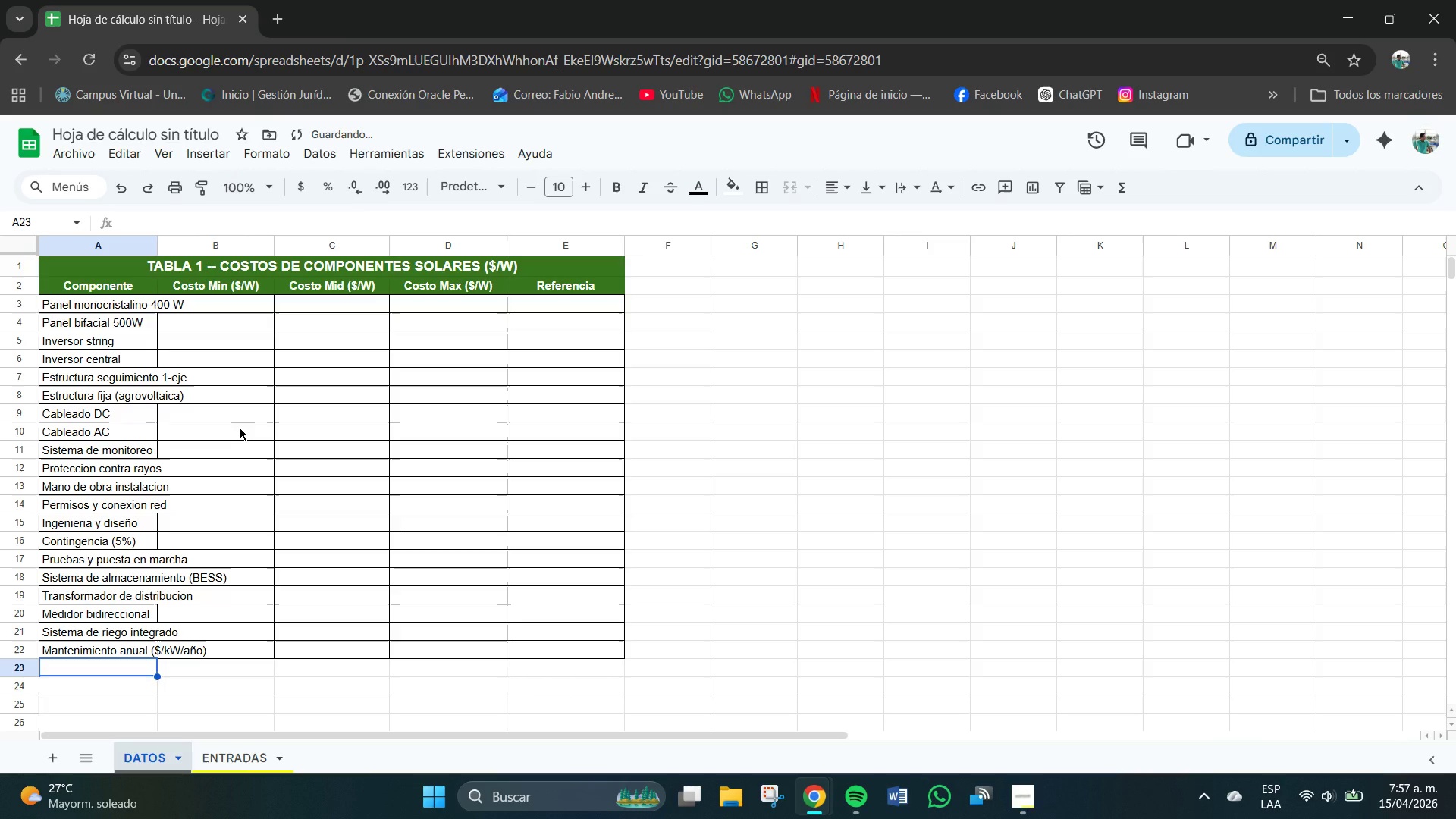 
 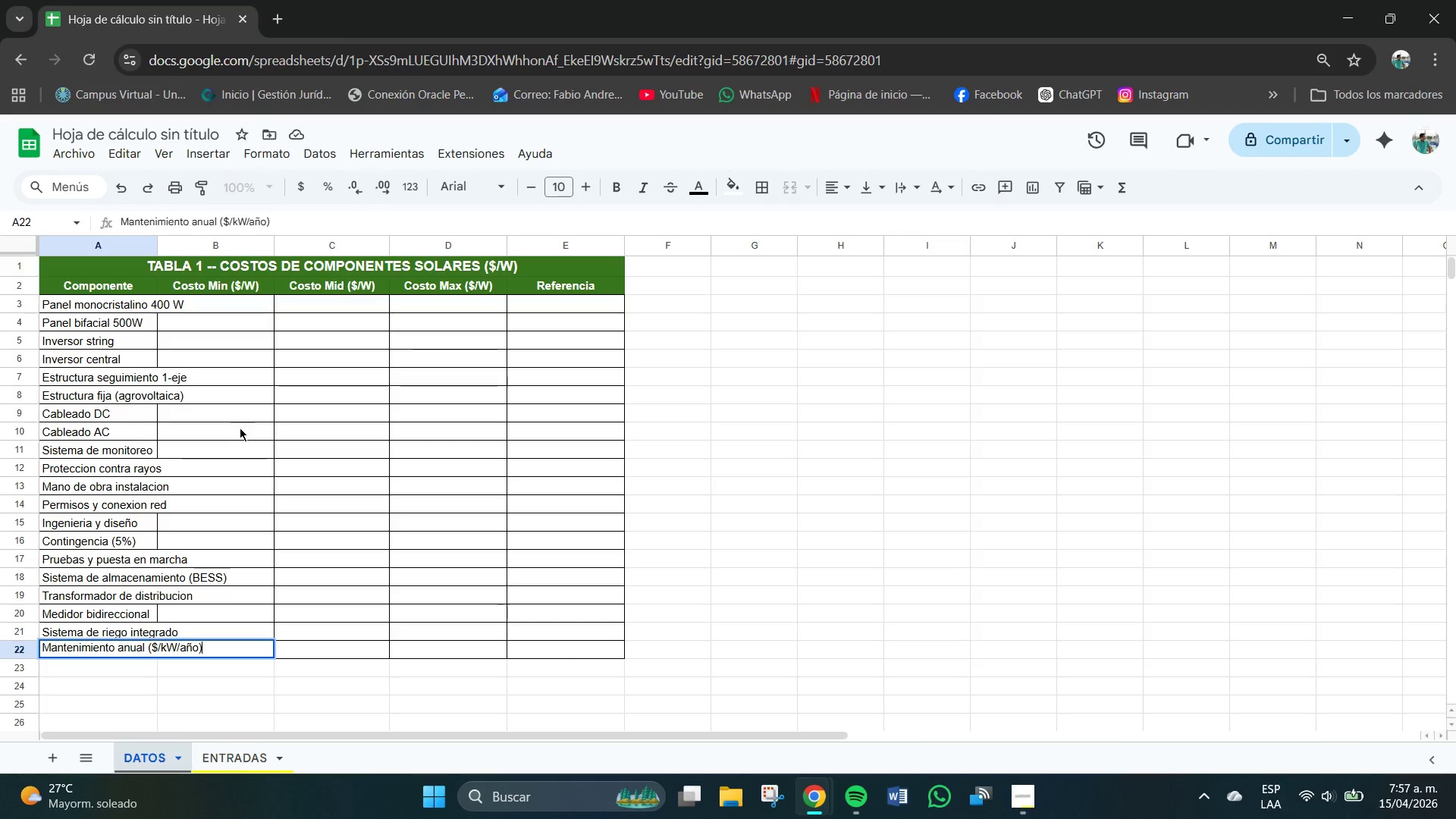 
key(Enter)